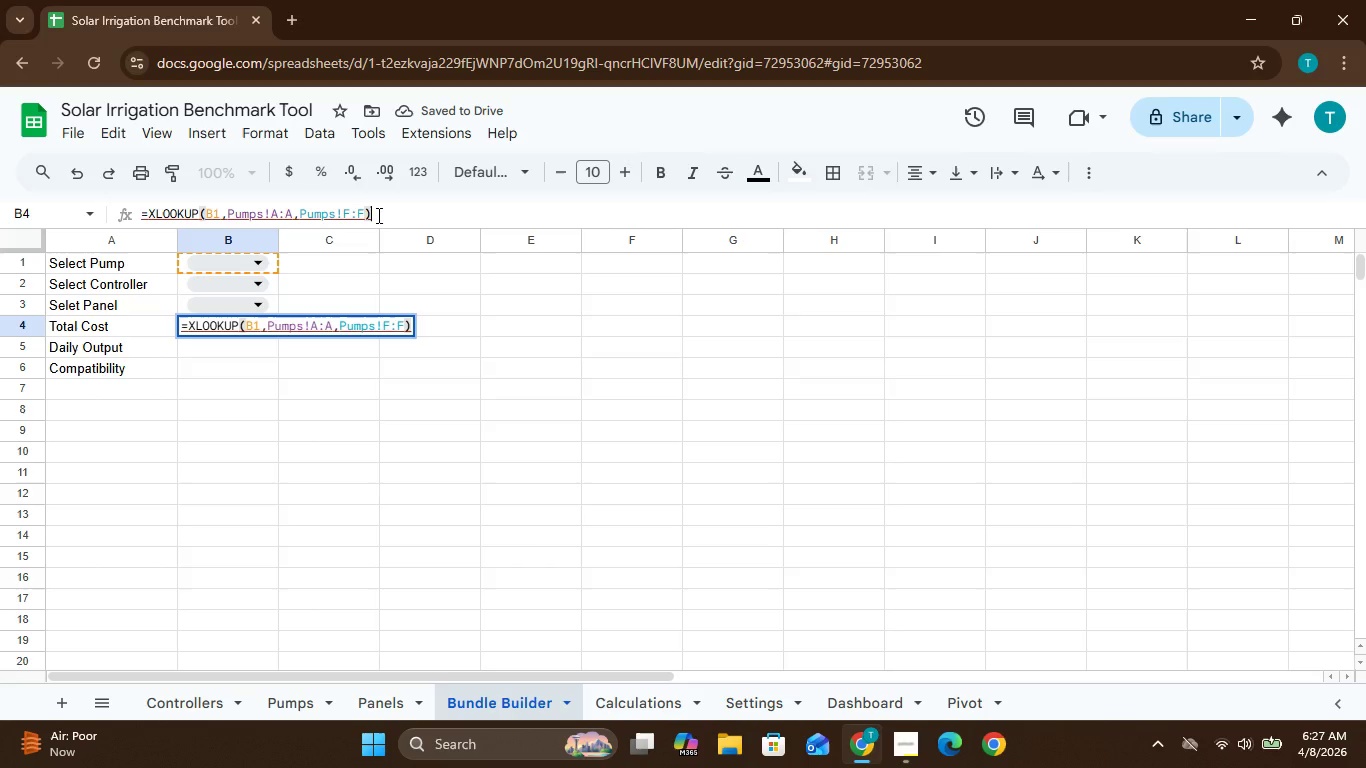 
key(Control+V)
 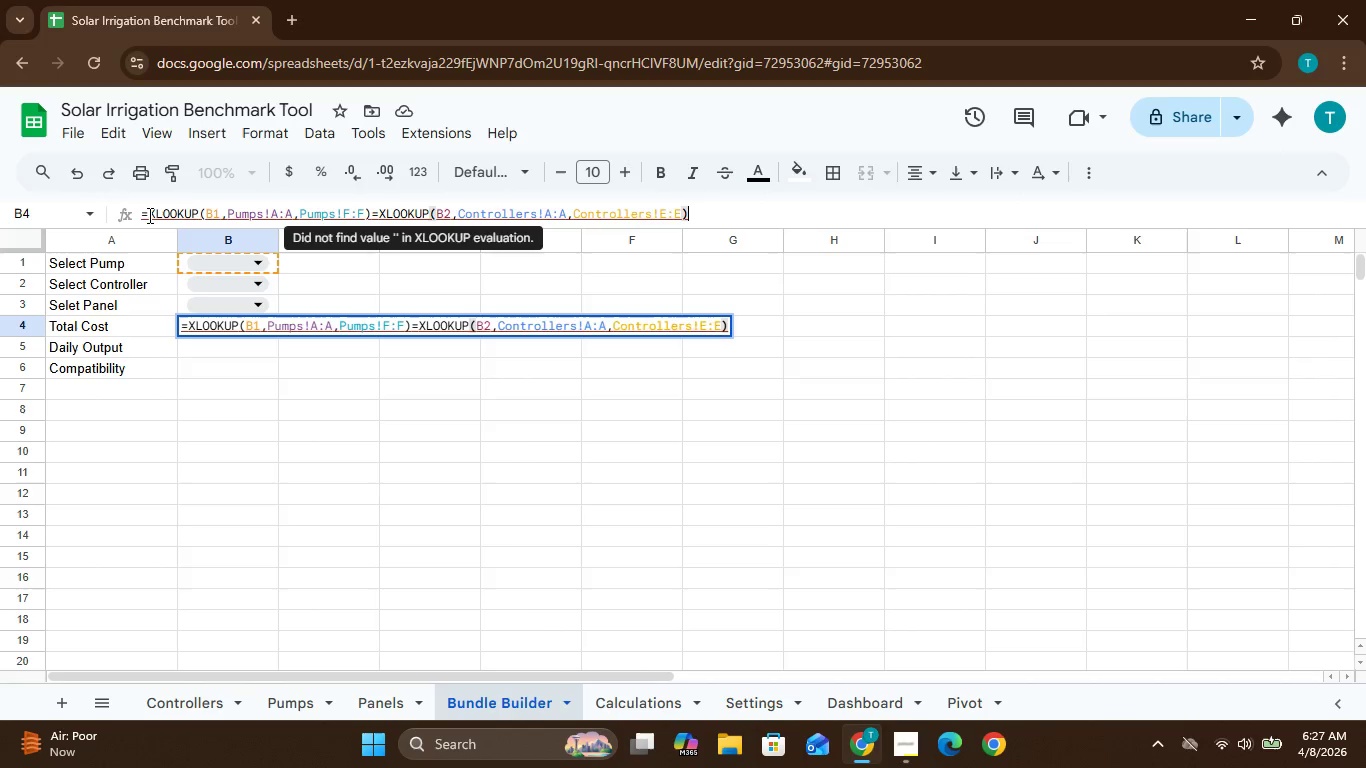 
left_click([148, 215])
 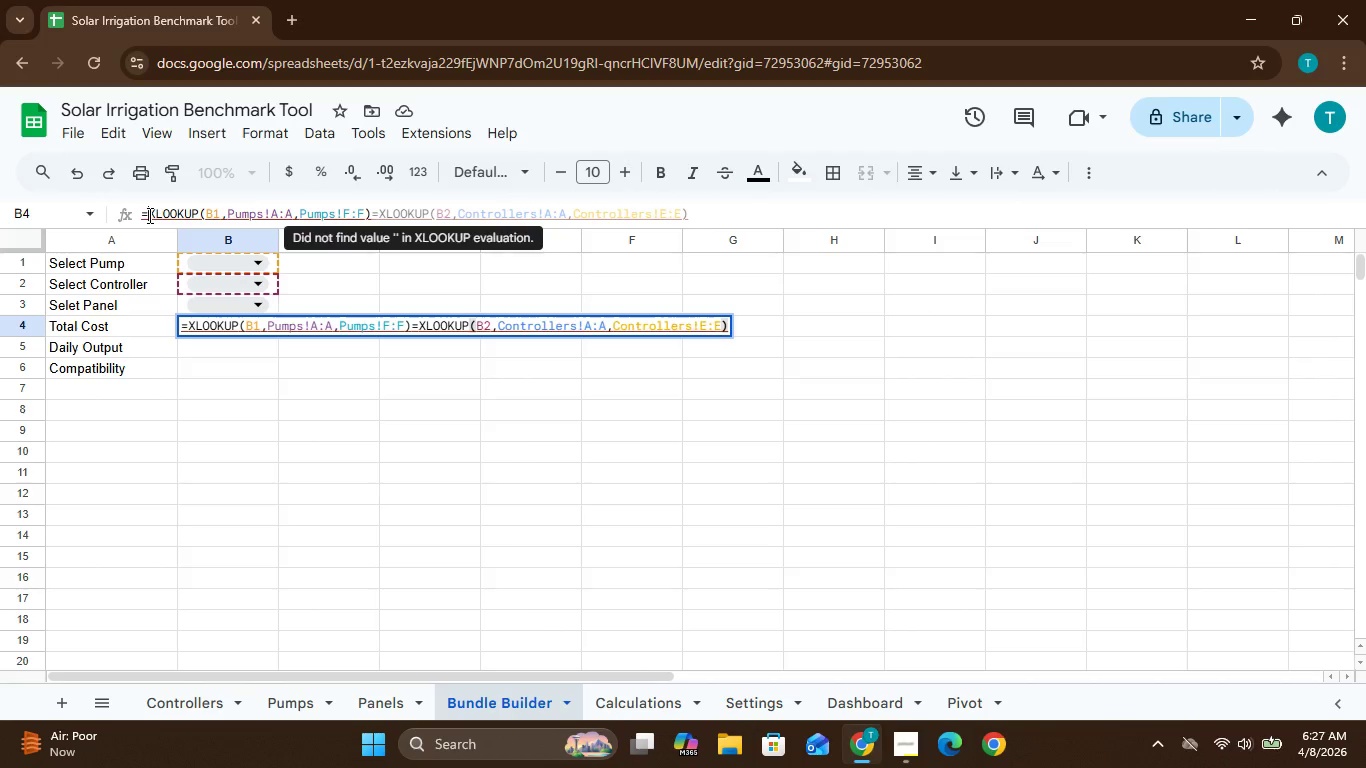 
type(SUM)
 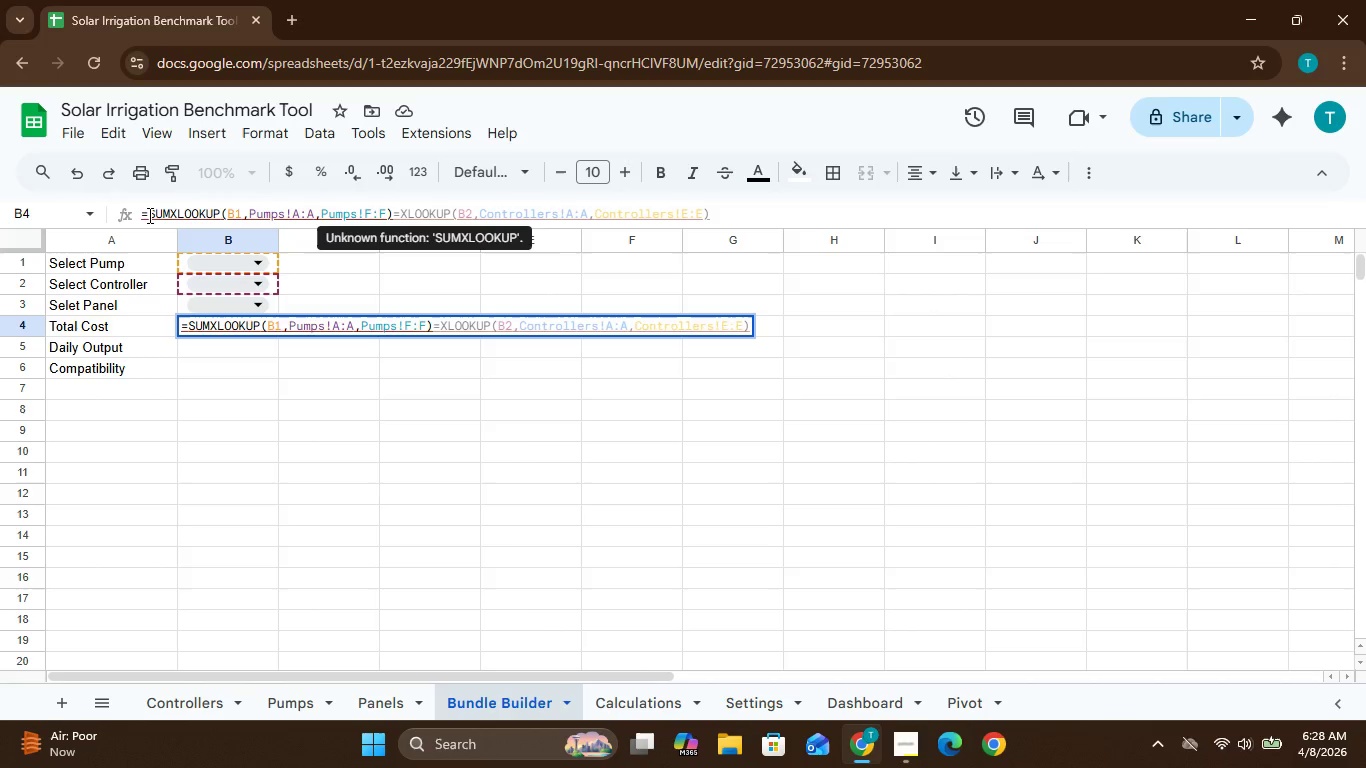 
wait(5.95)
 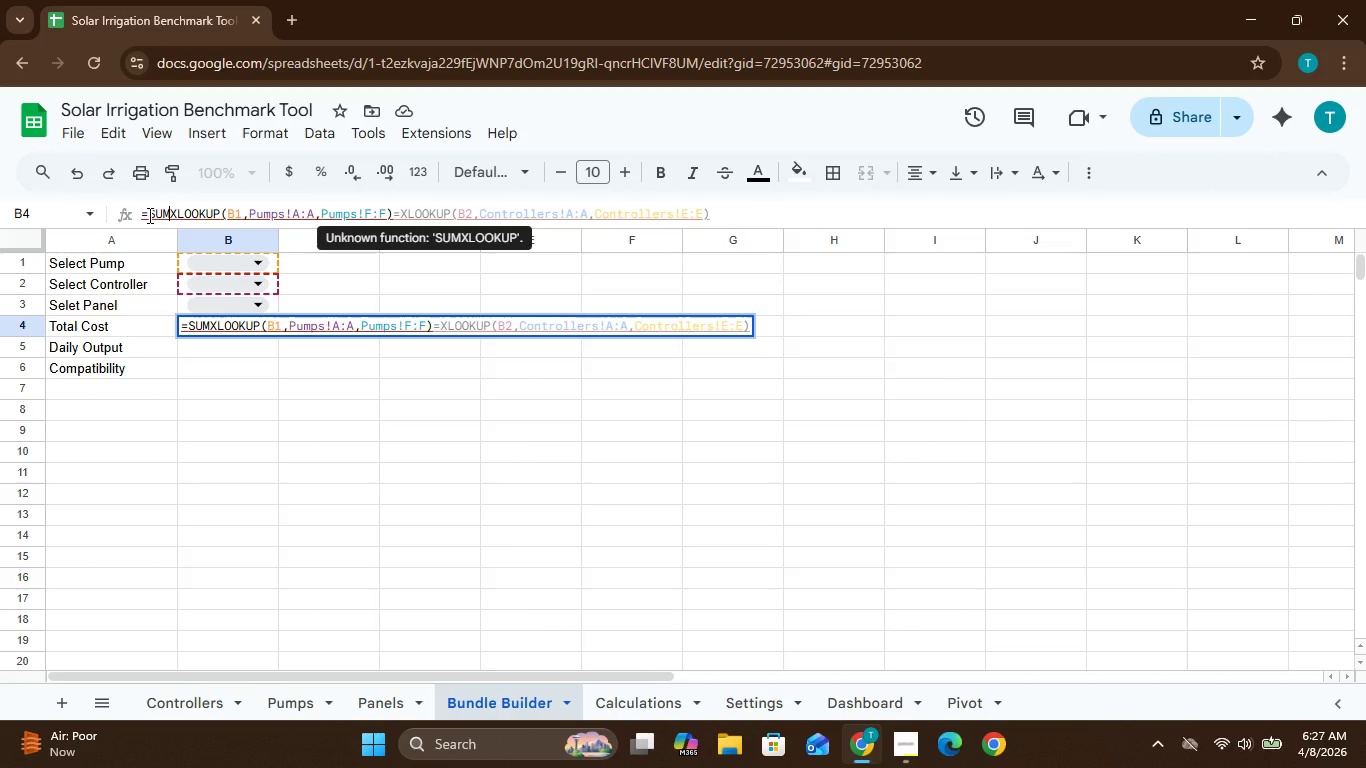 
key(Shift+9)
 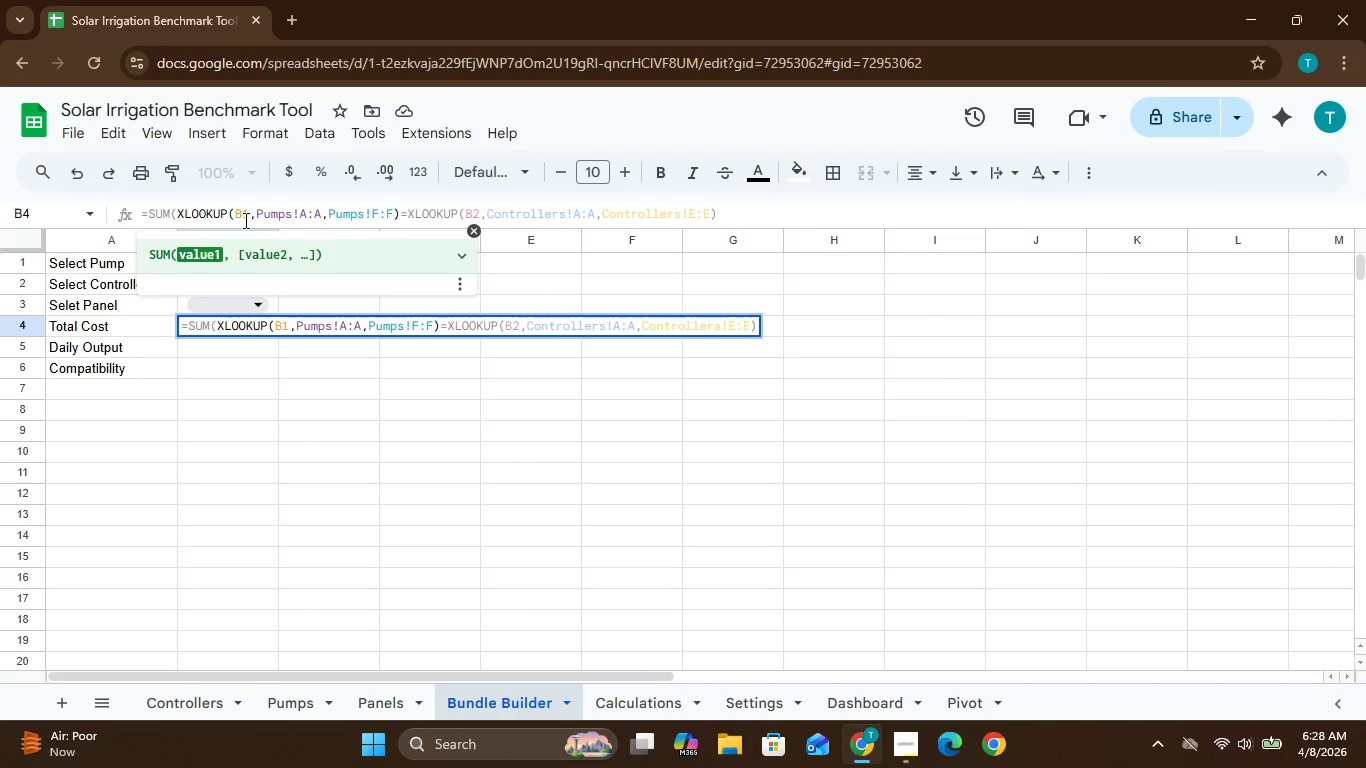 
wait(9.78)
 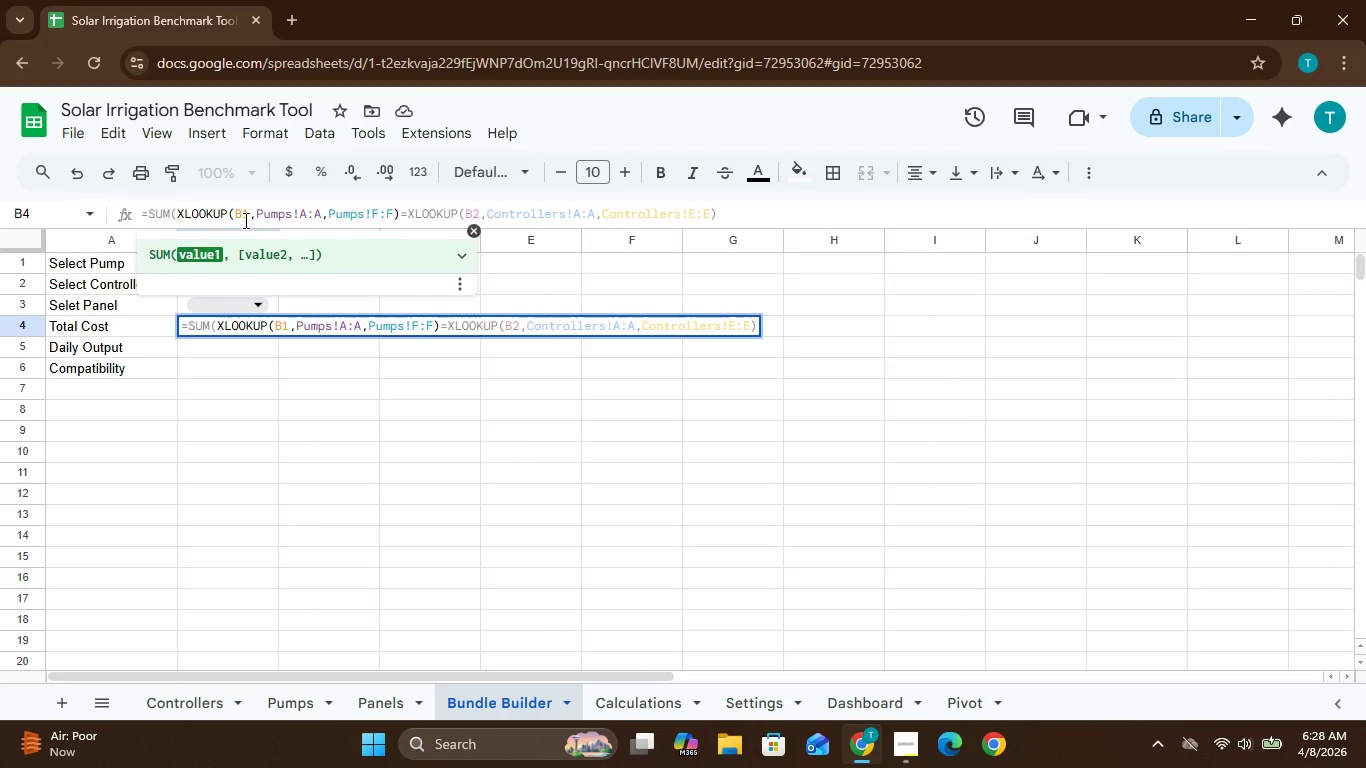 
left_click([407, 213])
 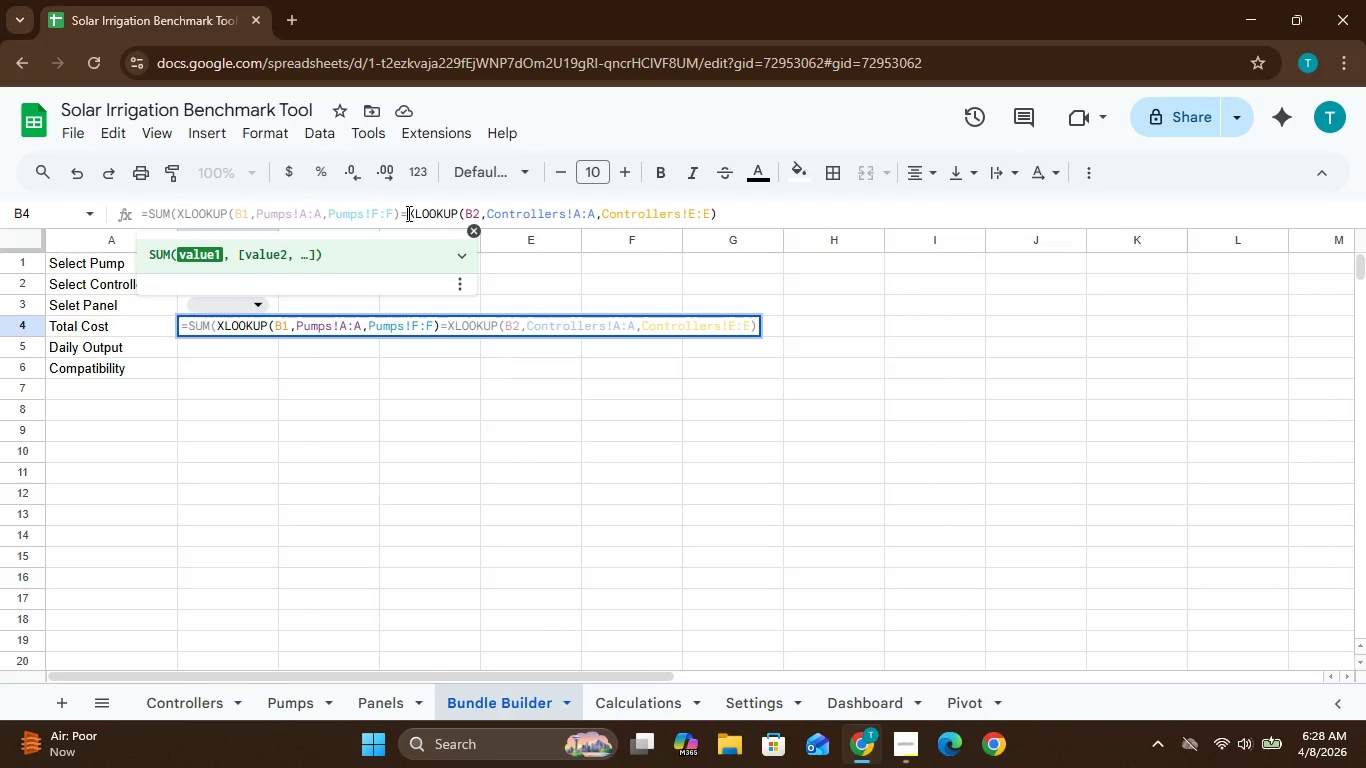 
key(Backspace)
 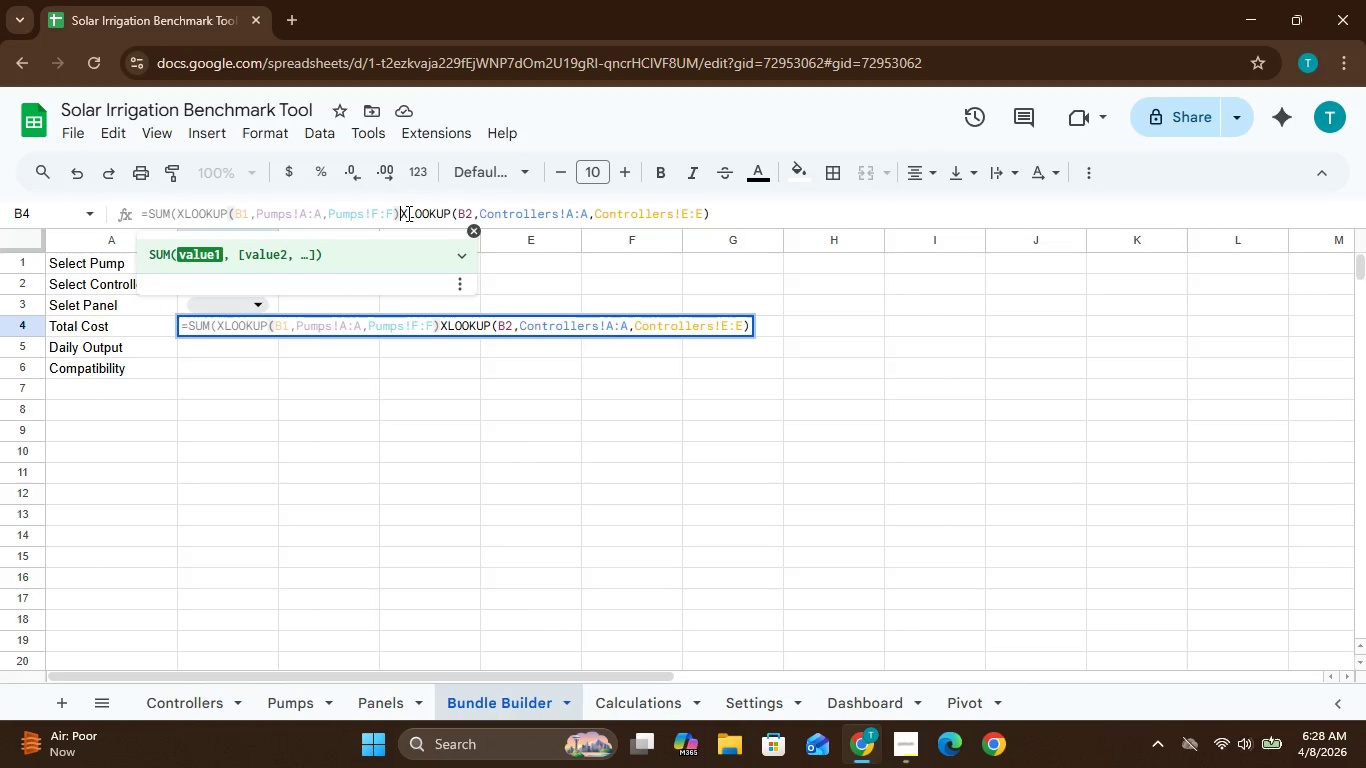 
key(Comma)
 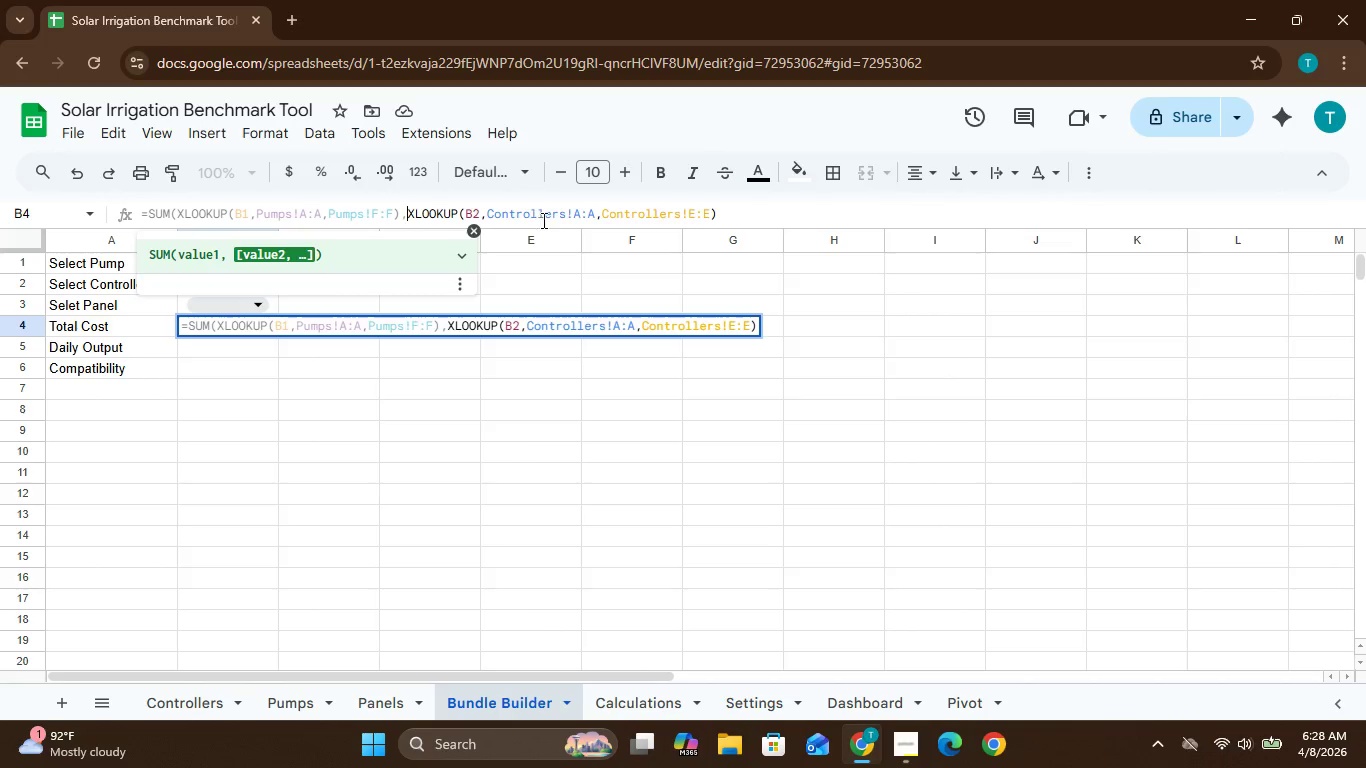 
wait(7.2)
 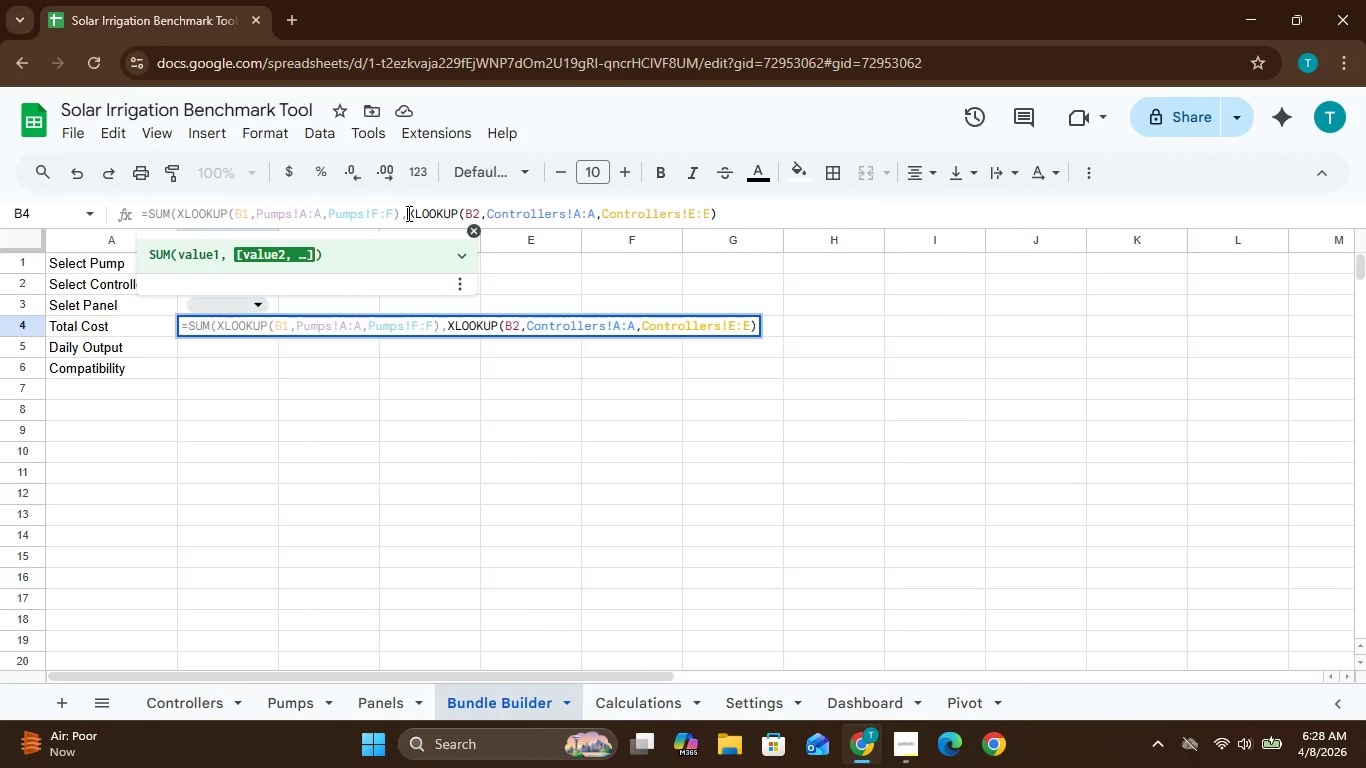 
left_click([717, 212])
 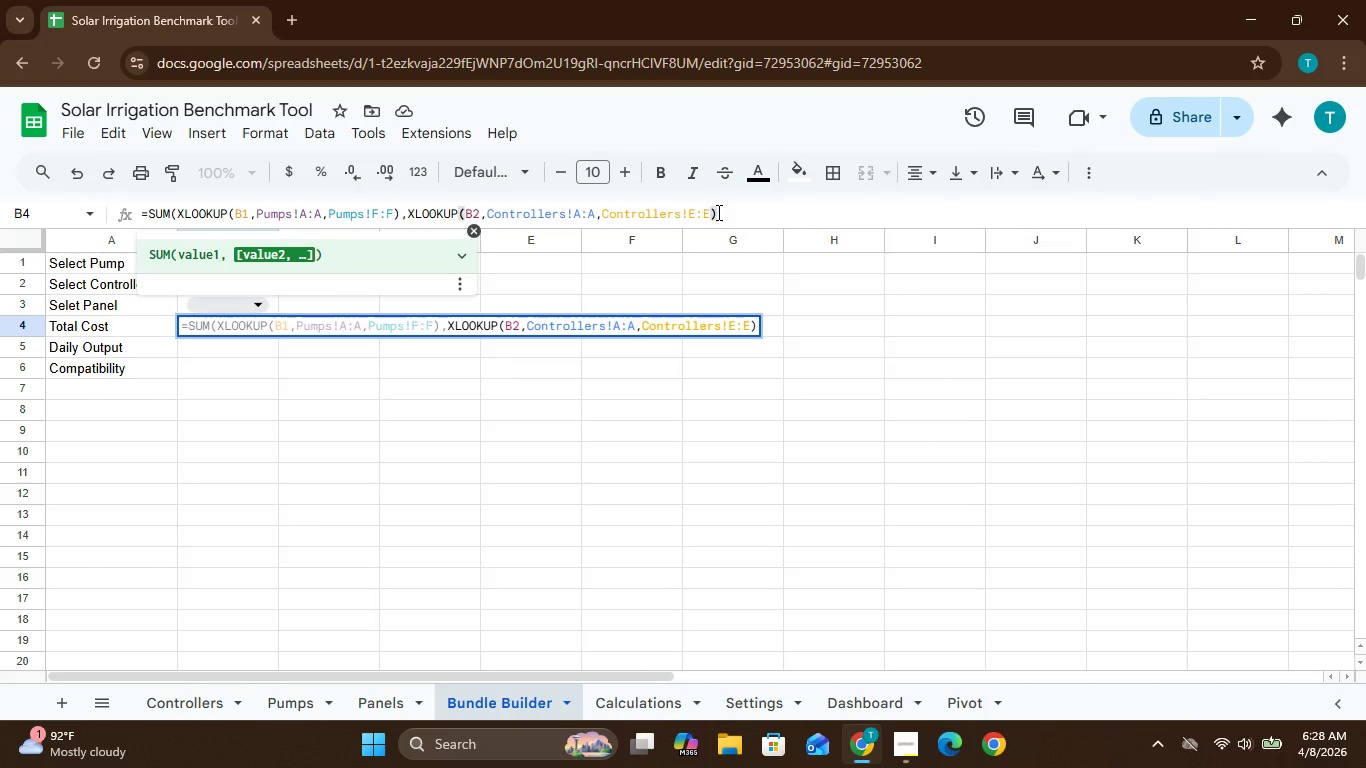 
key(Comma)
 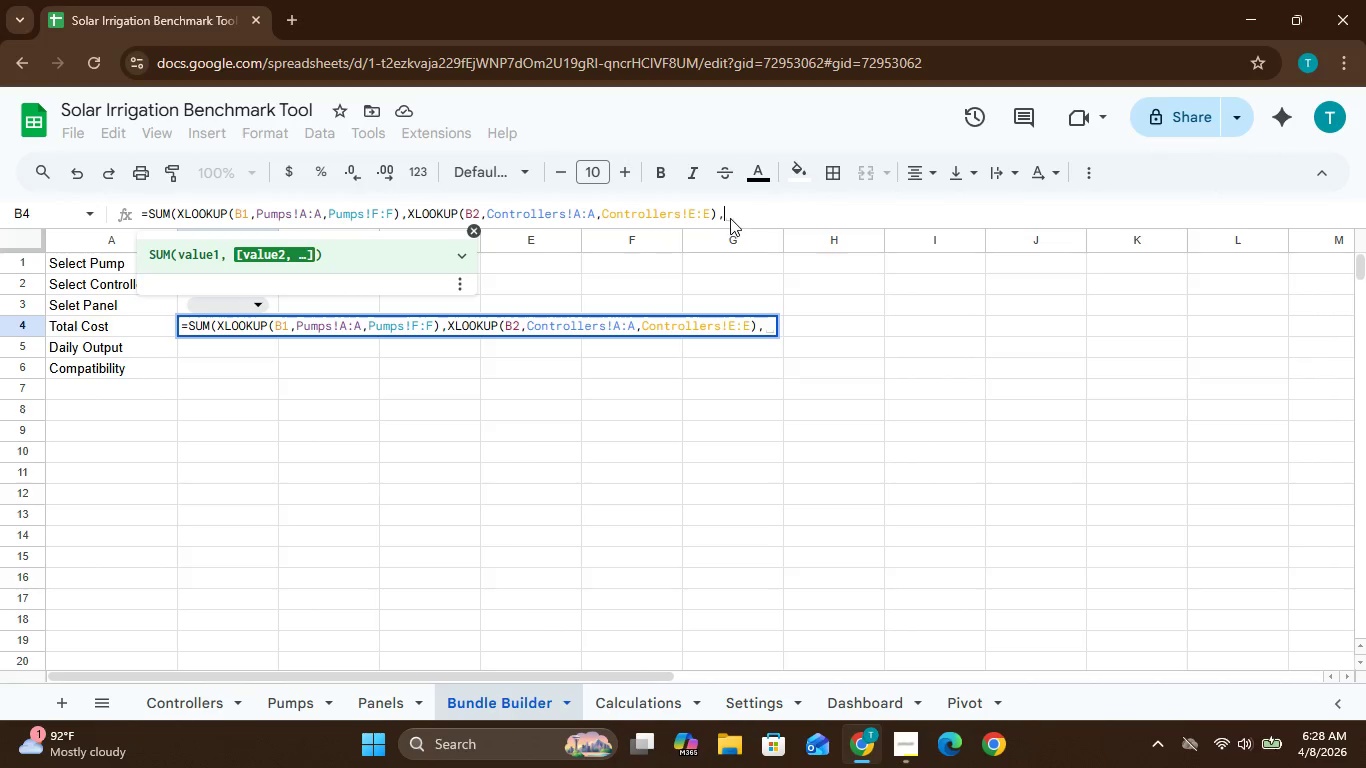 
key(Backspace)
 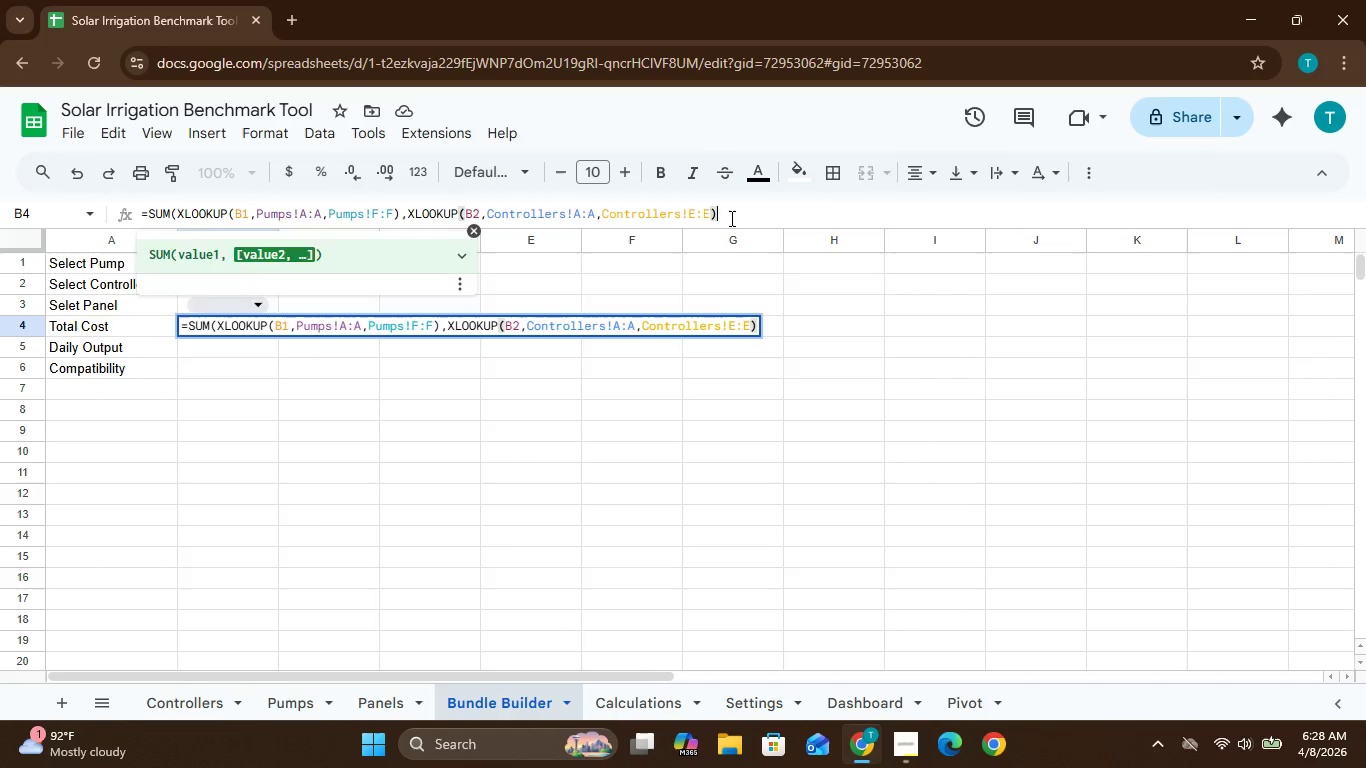 
key(Backspace)
 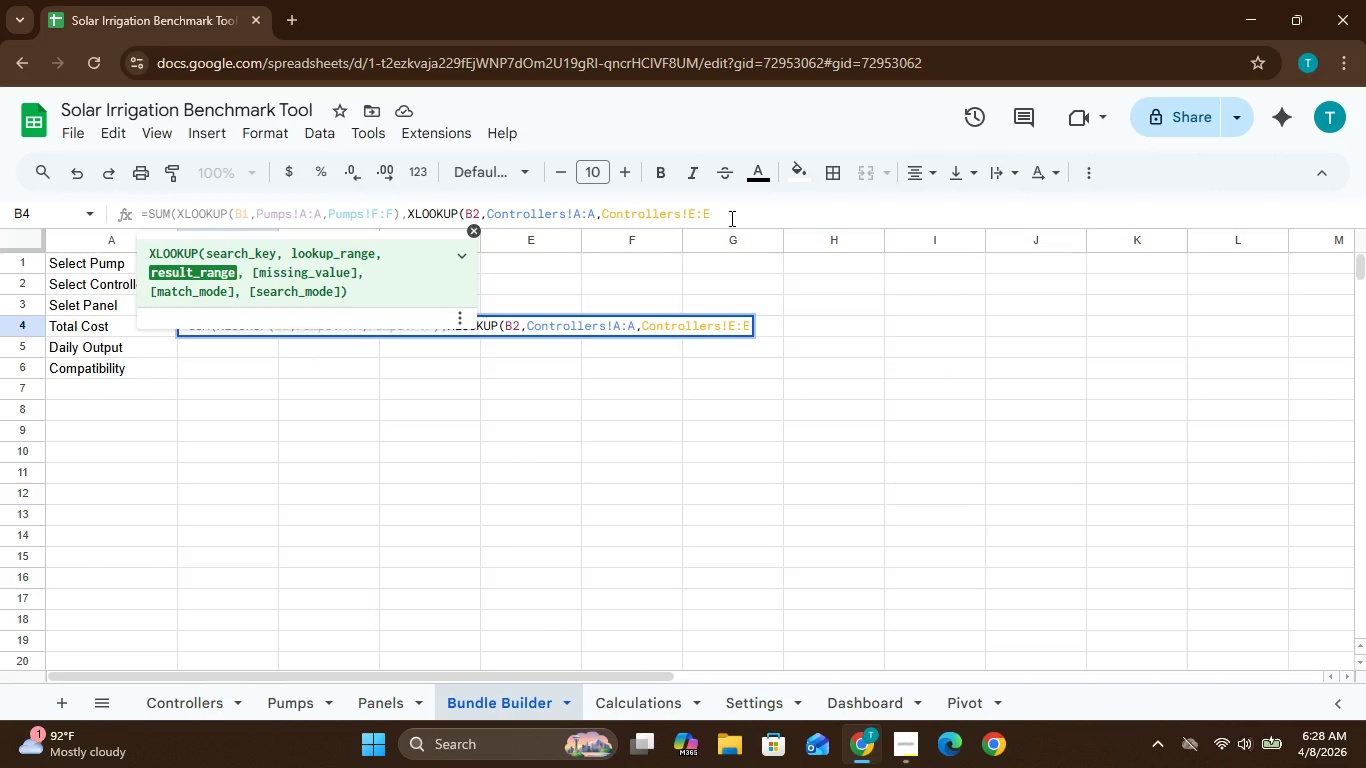 
key(Shift+0)
 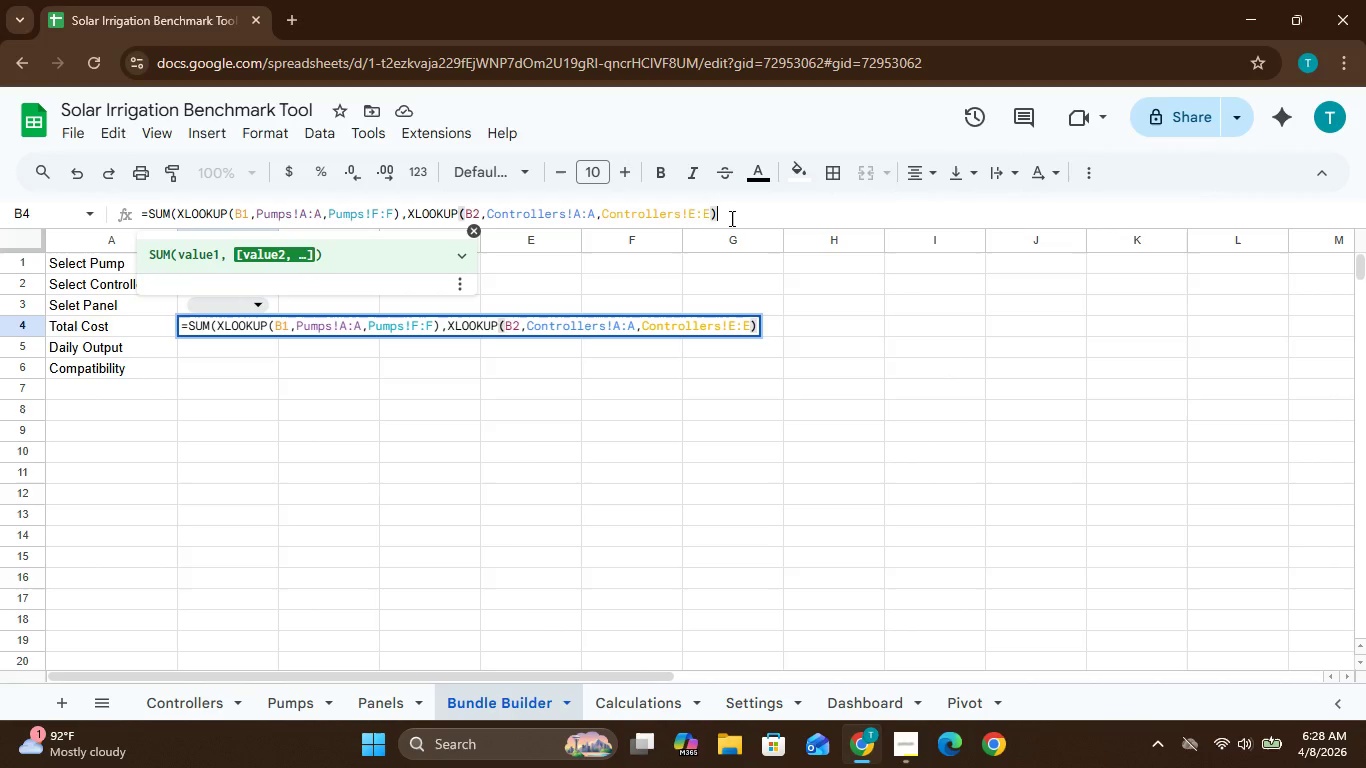 
key(Comma)
 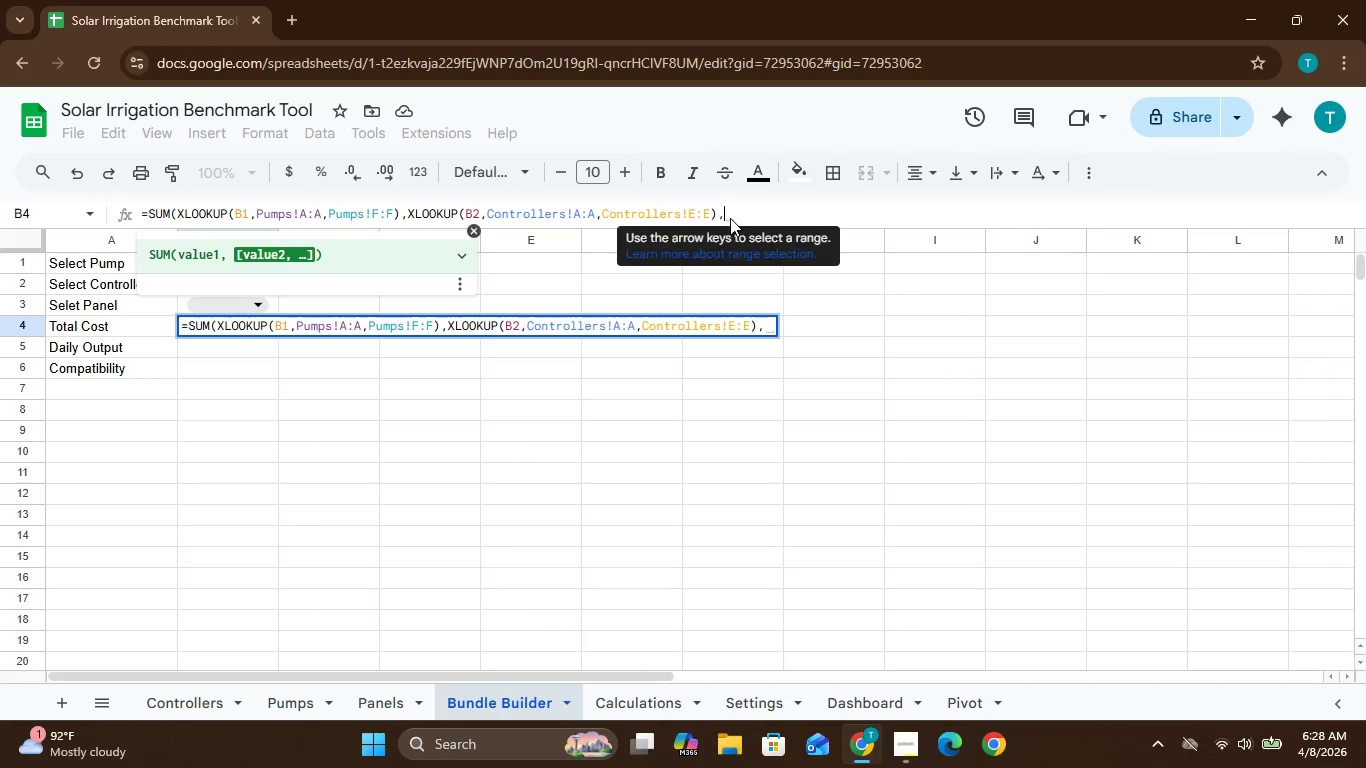 
wait(5.81)
 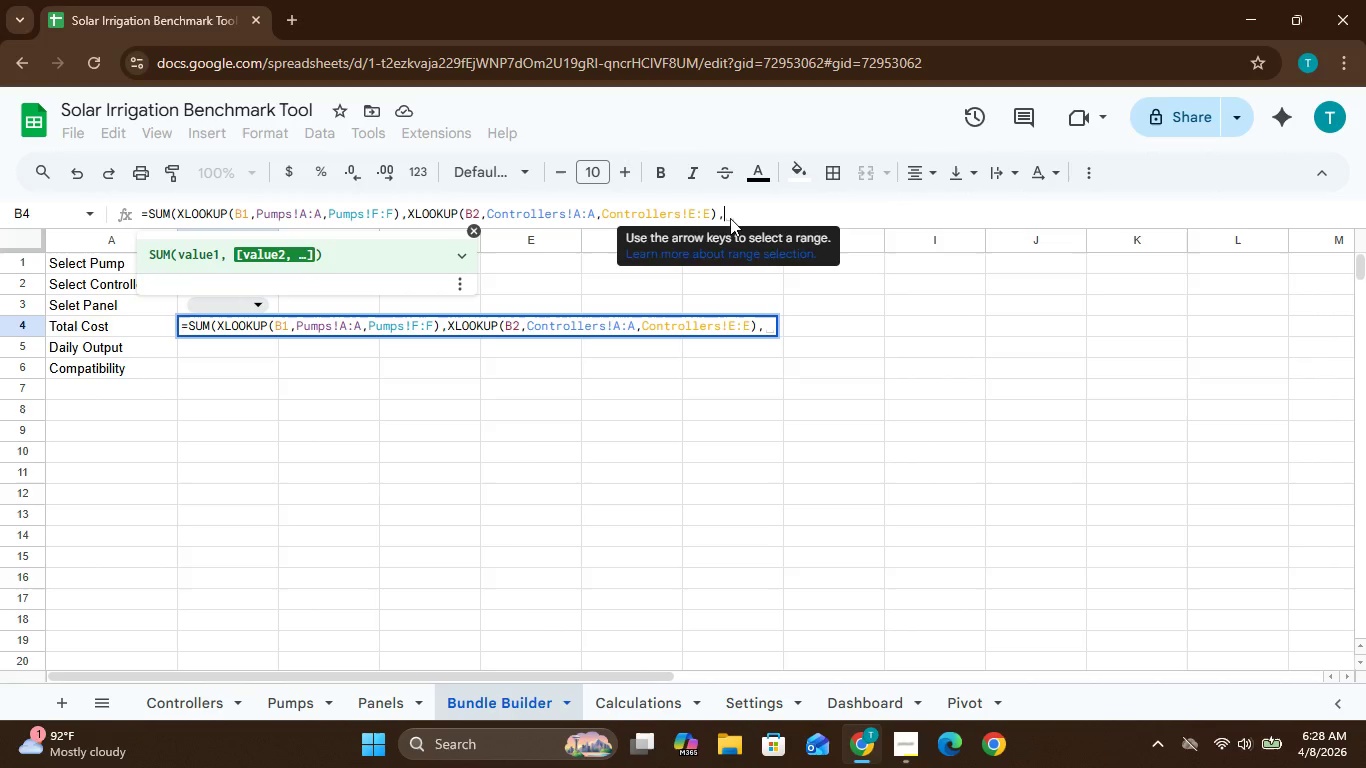 
type(XLOOKUP)
 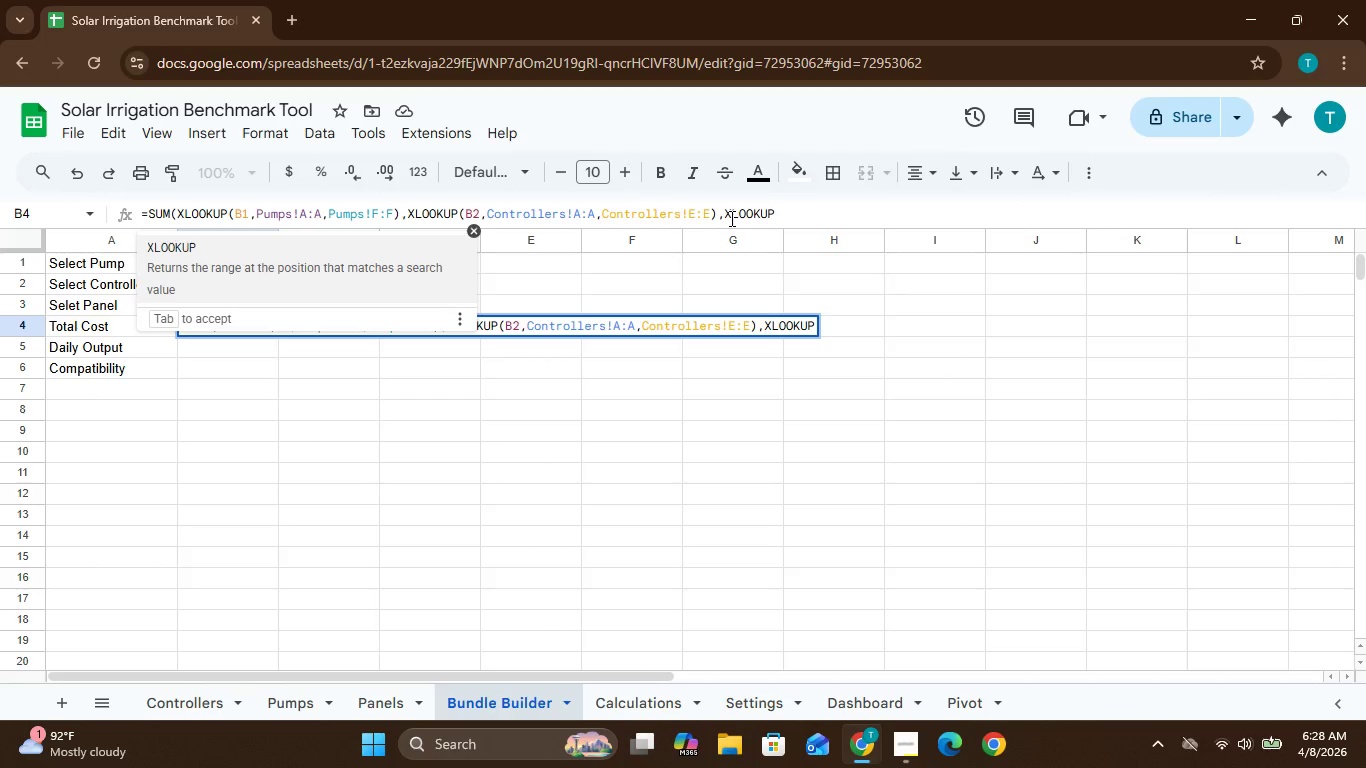 
type((B3,Panels)
 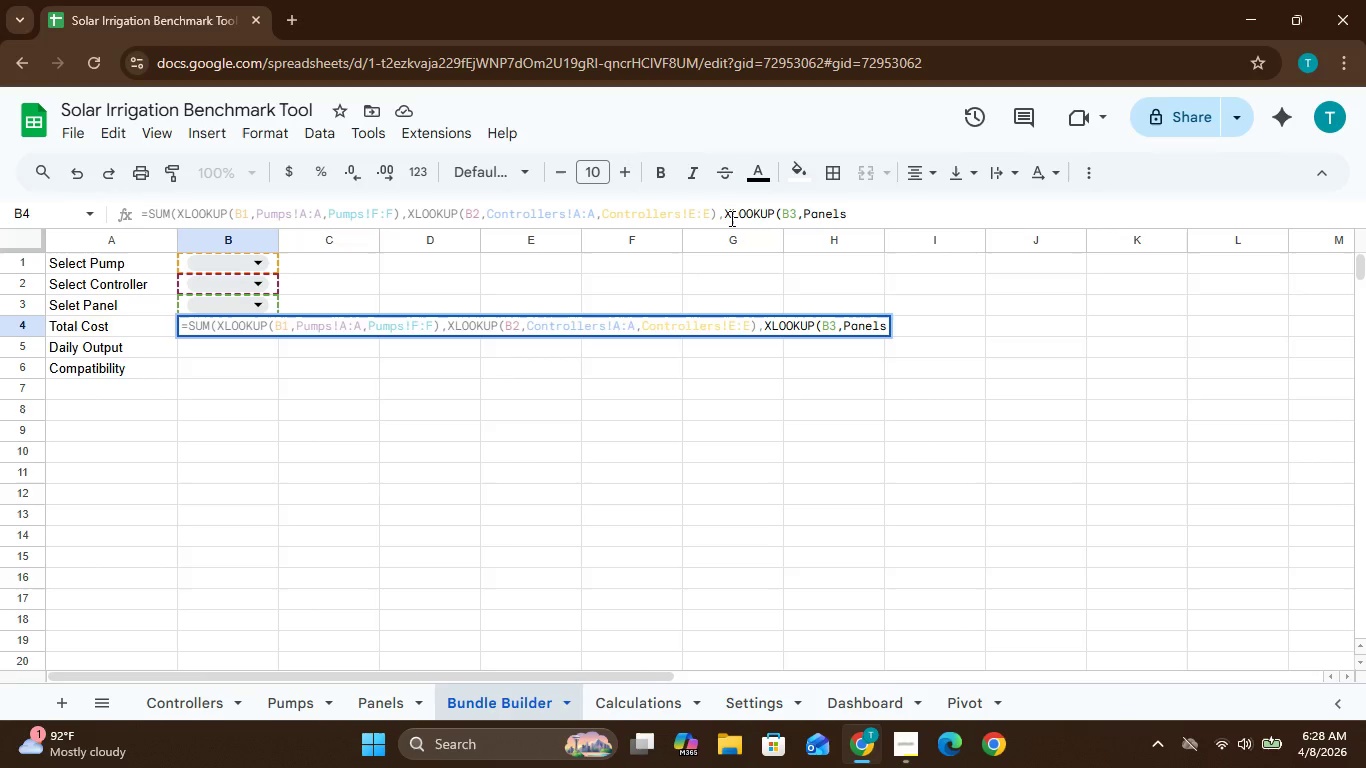 
key(CapsLock)
 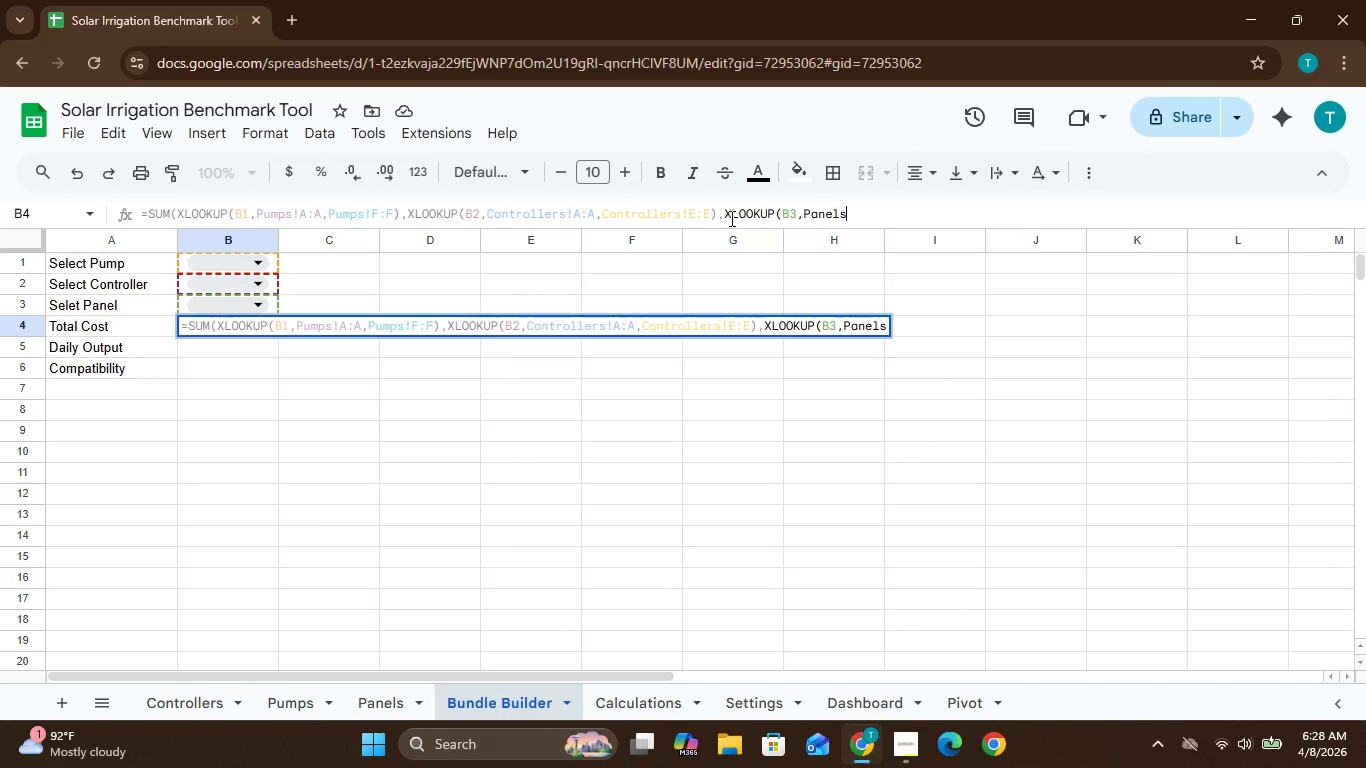 
key(A)
 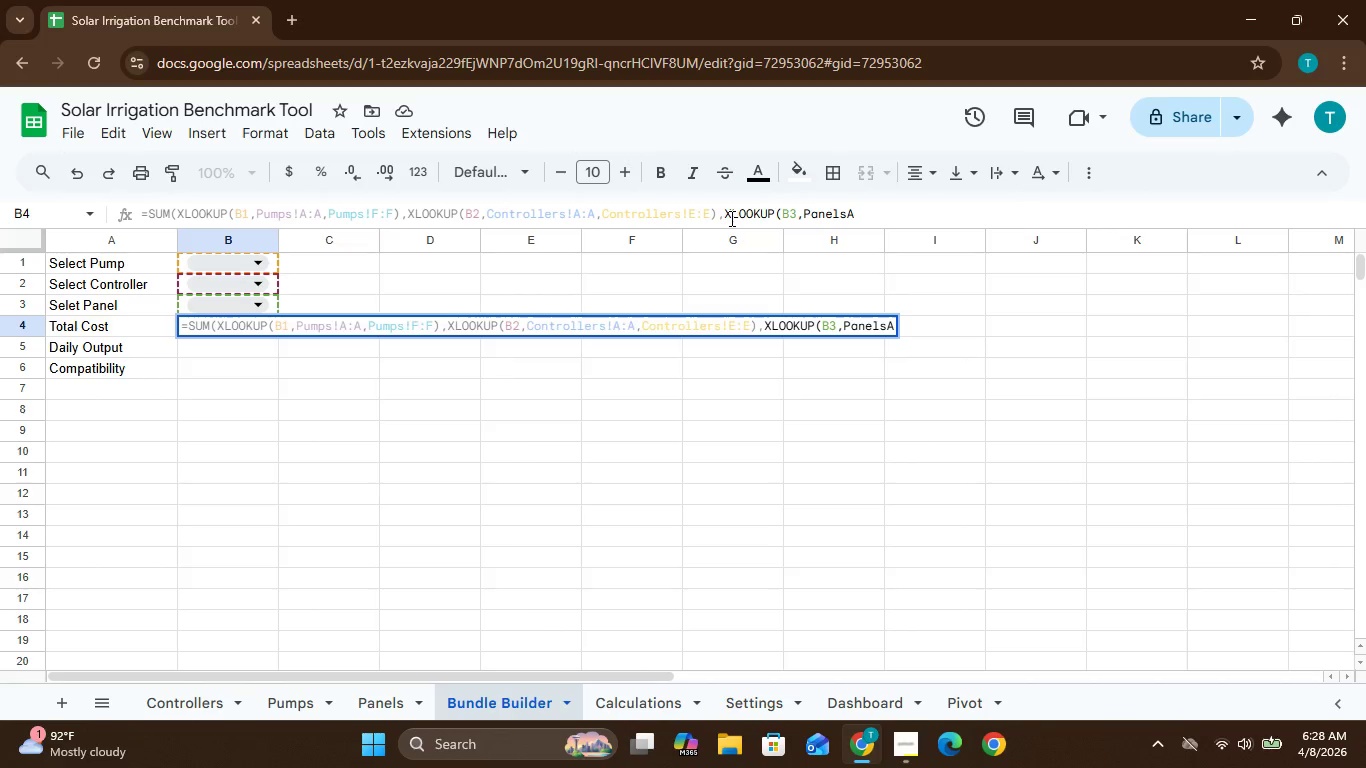 
key(Shift+Semicolon)
 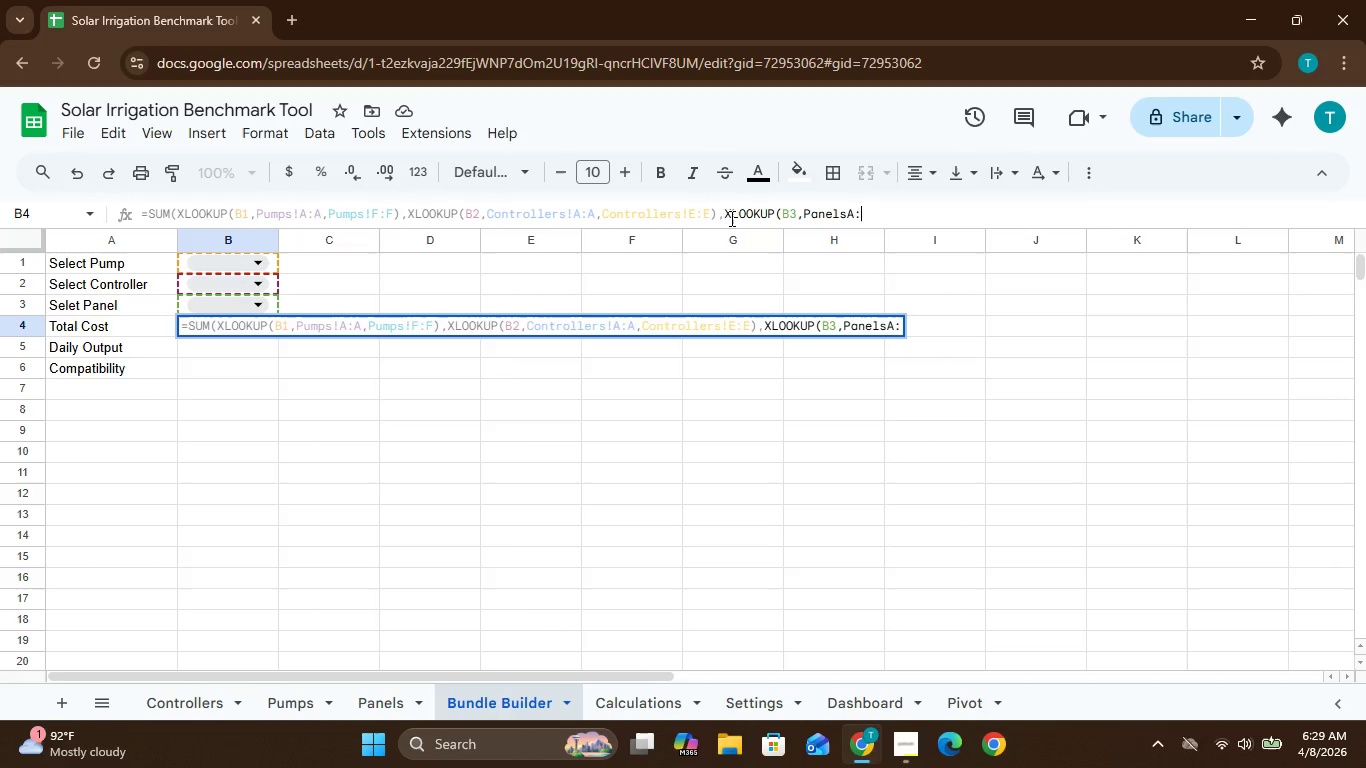 
key(A)
 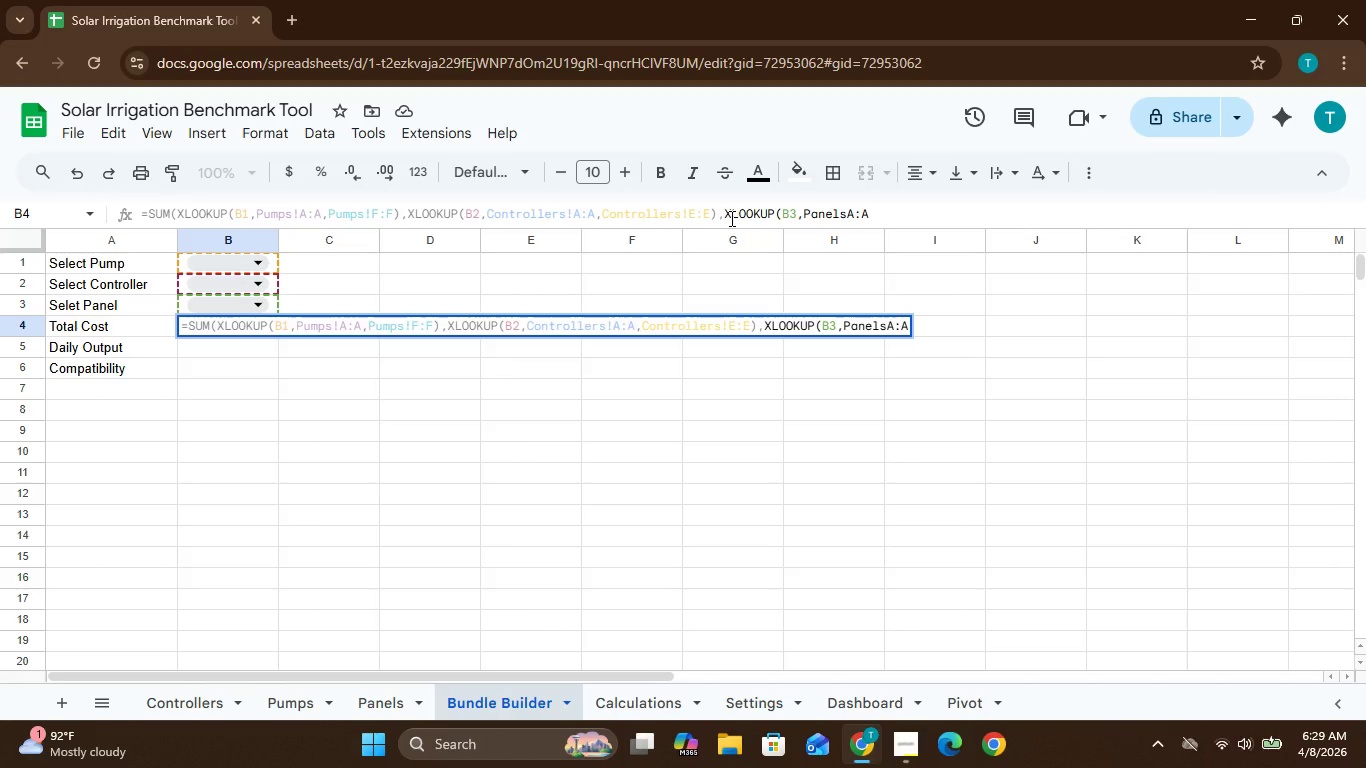 
key(Comma)
 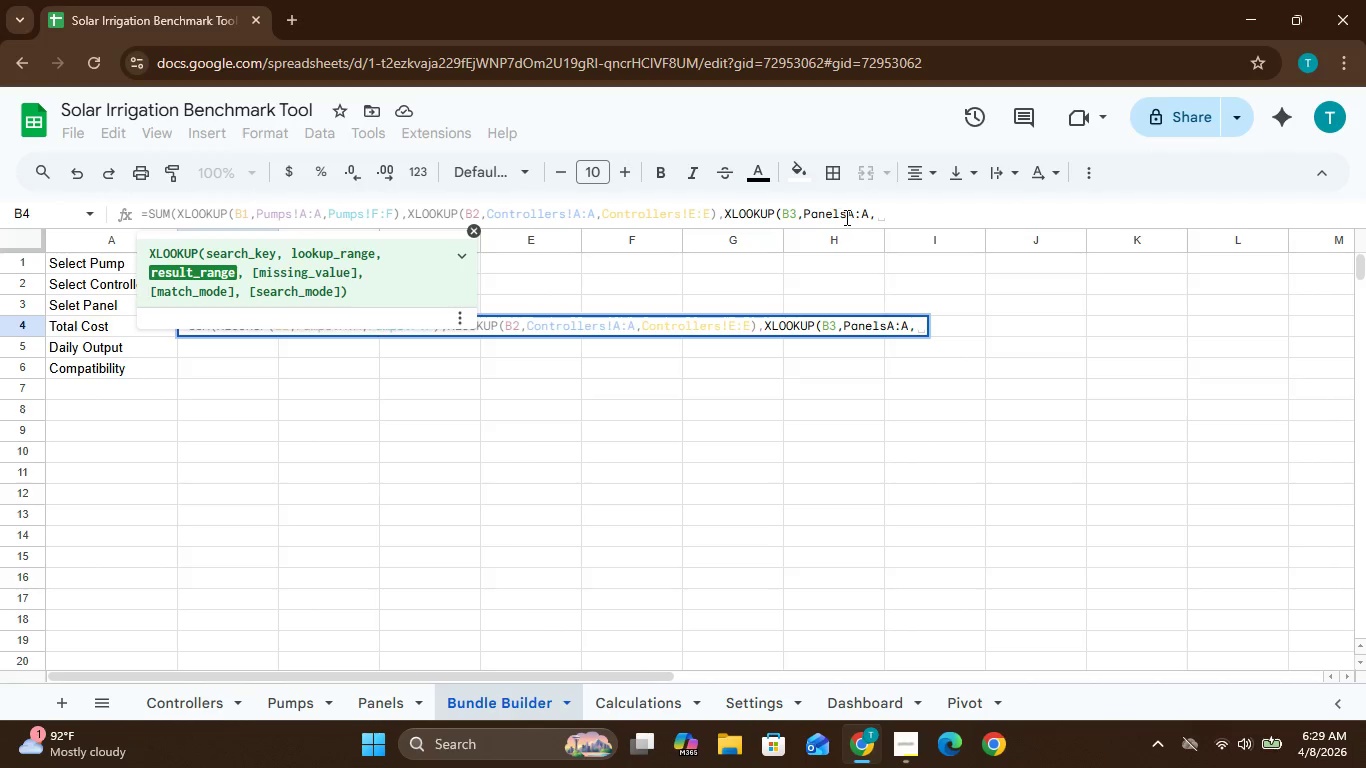 
left_click([845, 217])
 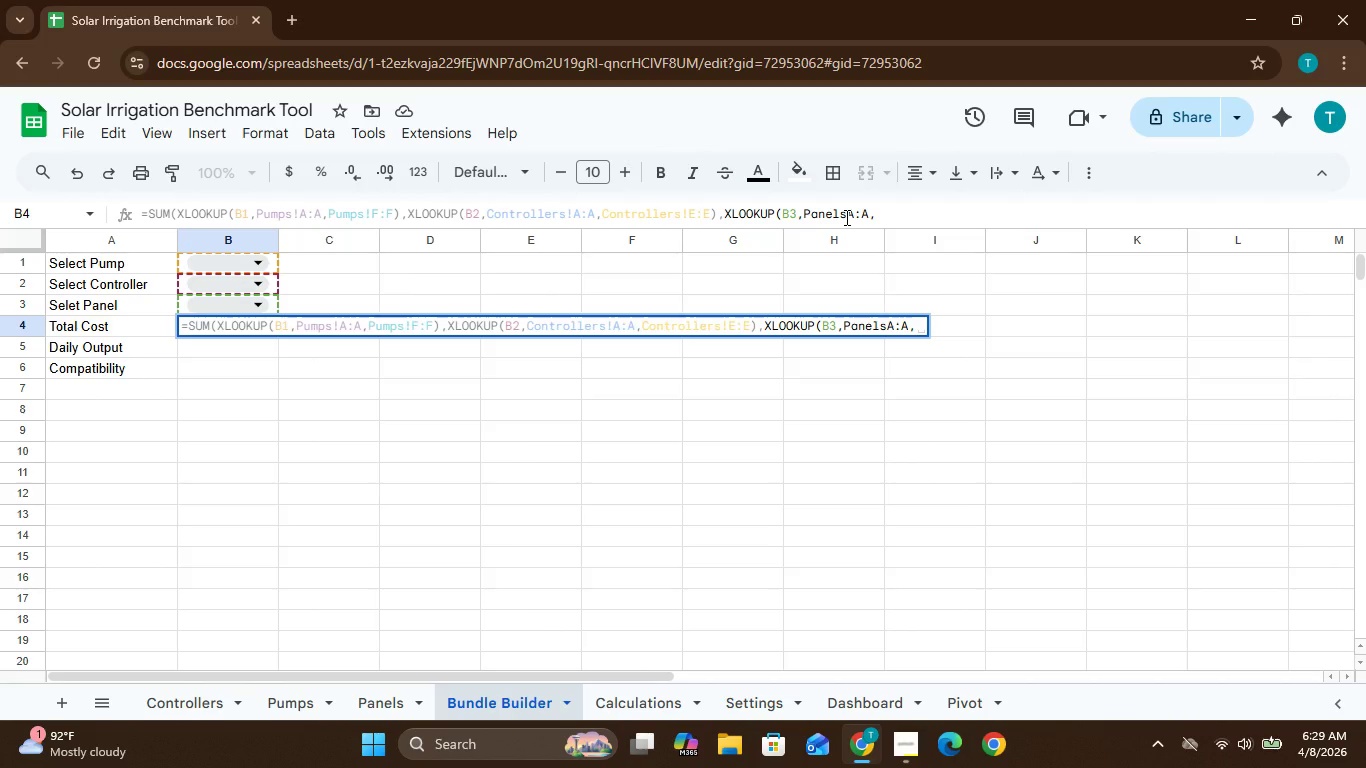 
key(Shift+1)
 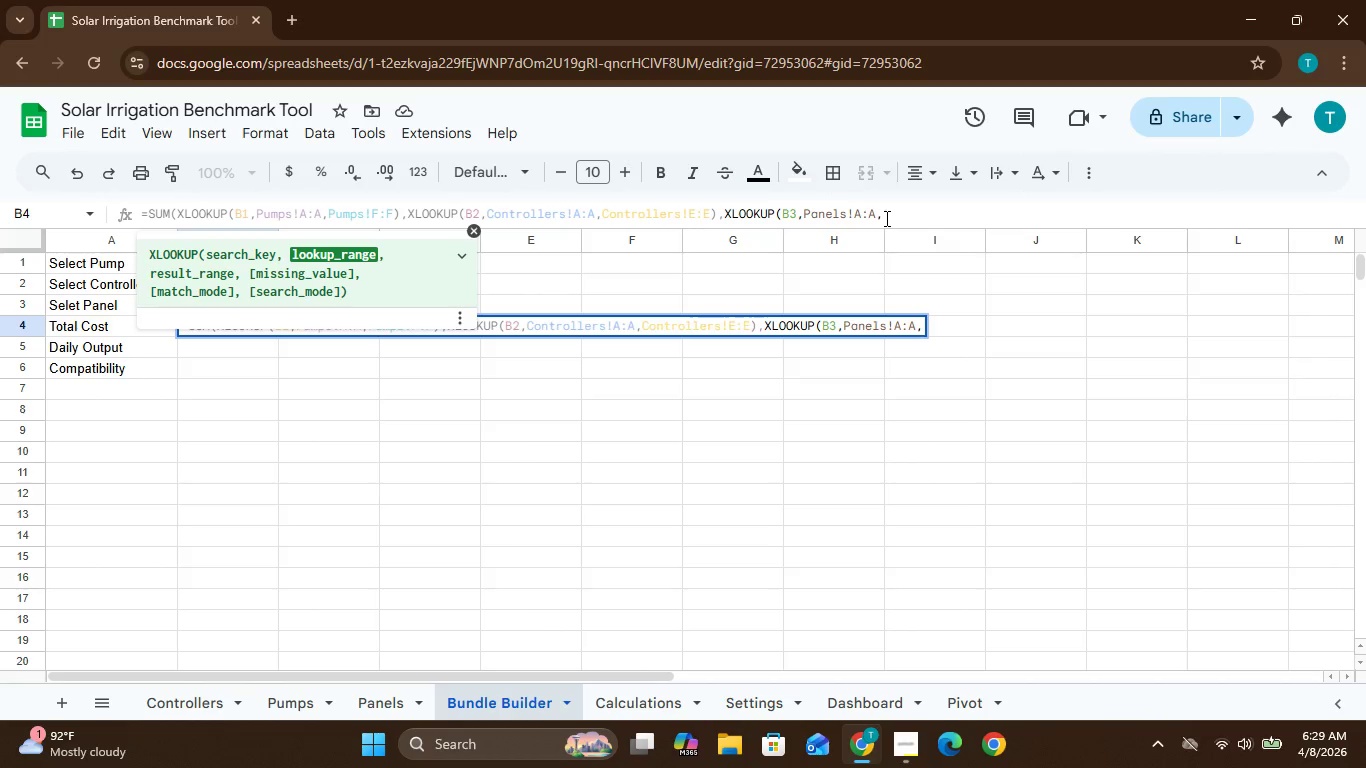 
left_click([885, 218])
 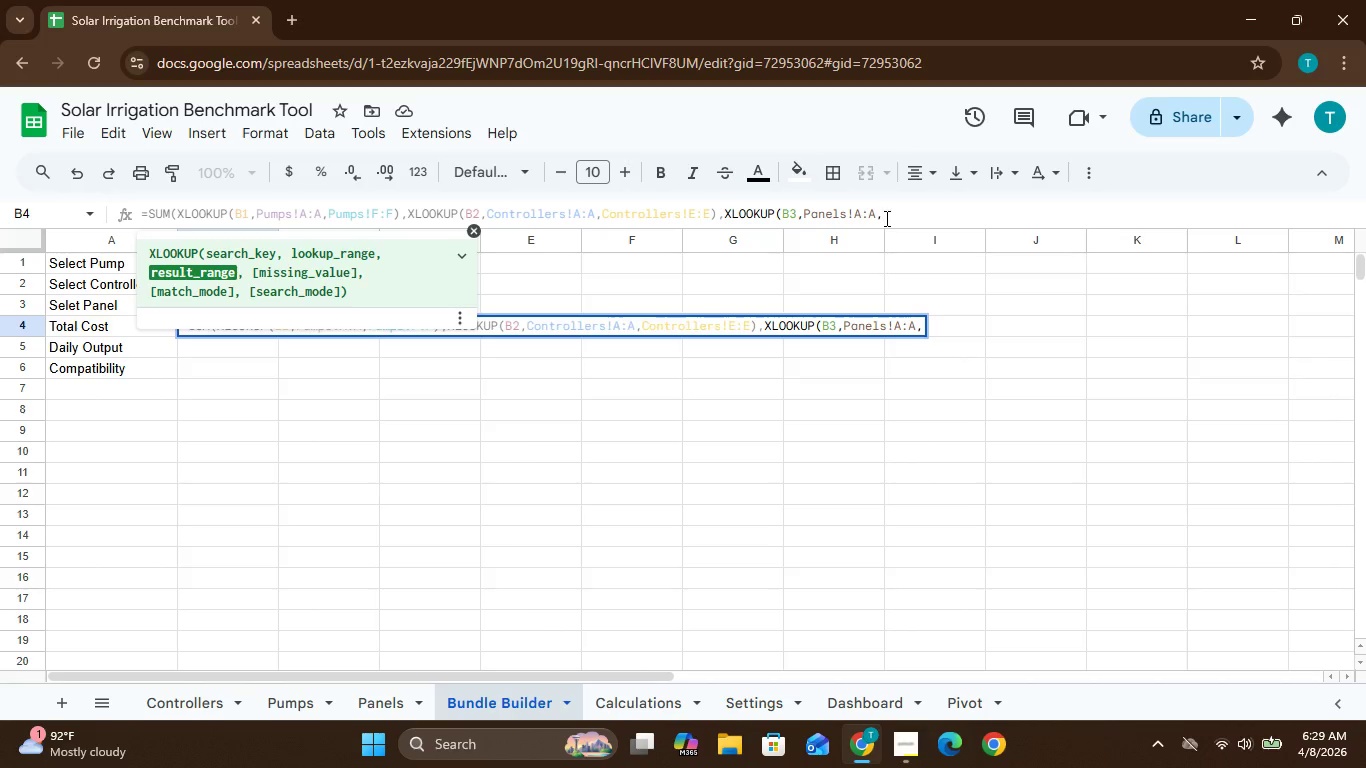 
type(Panels!E:E))
 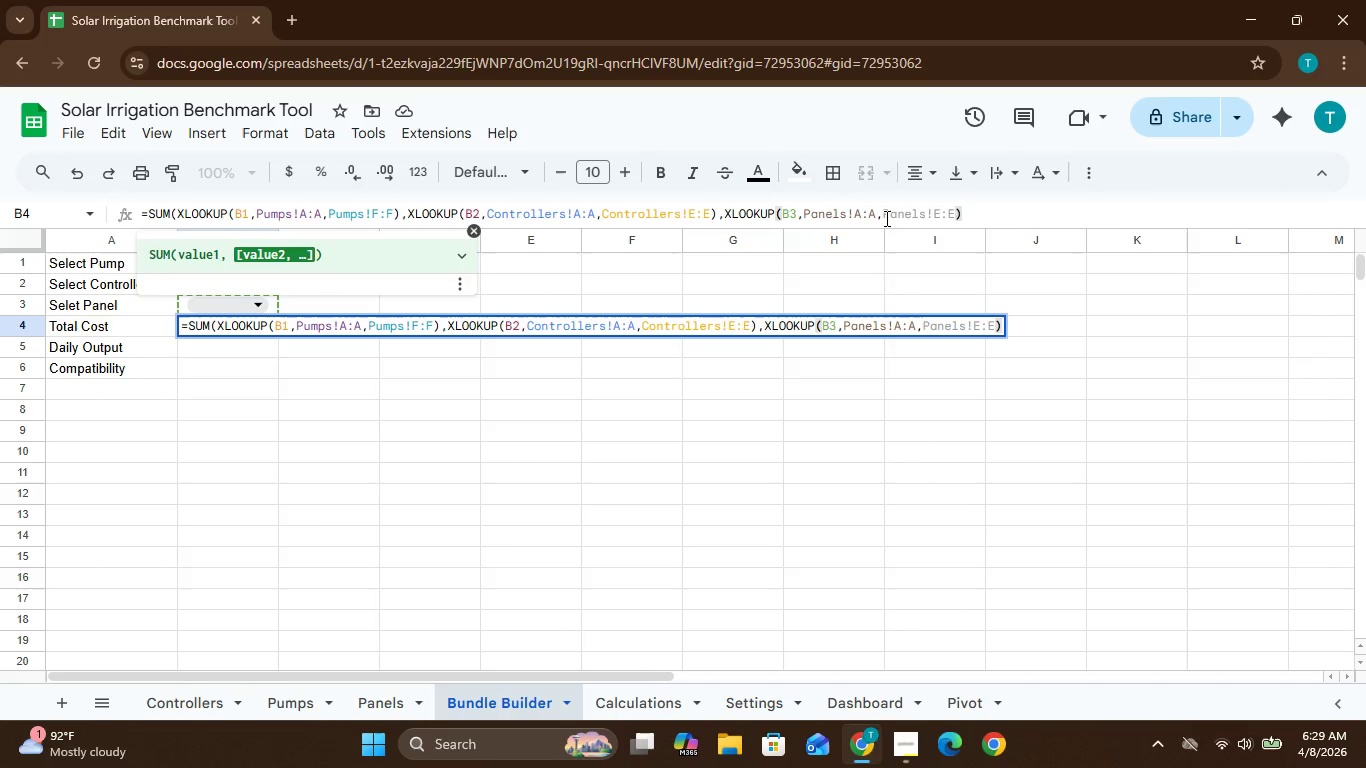 
key(Shift+0)
 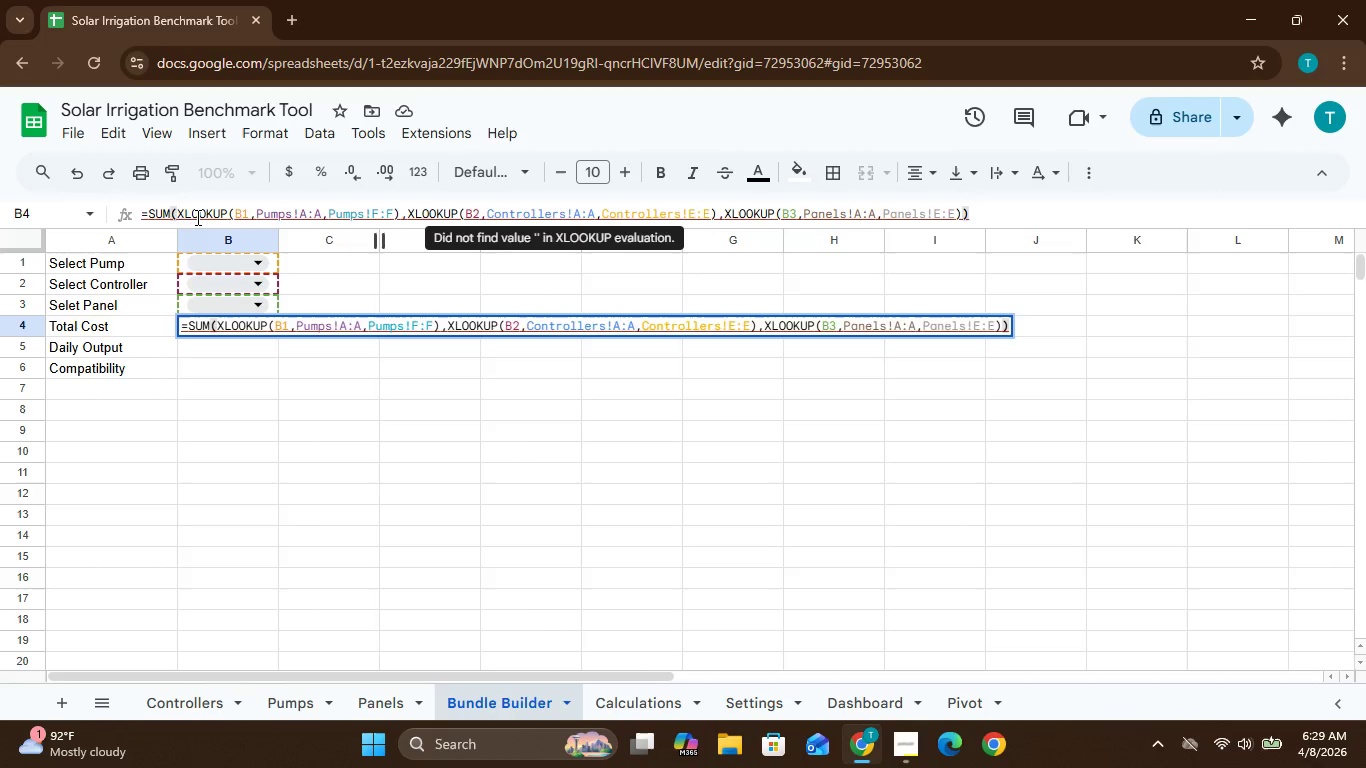 
wait(13.06)
 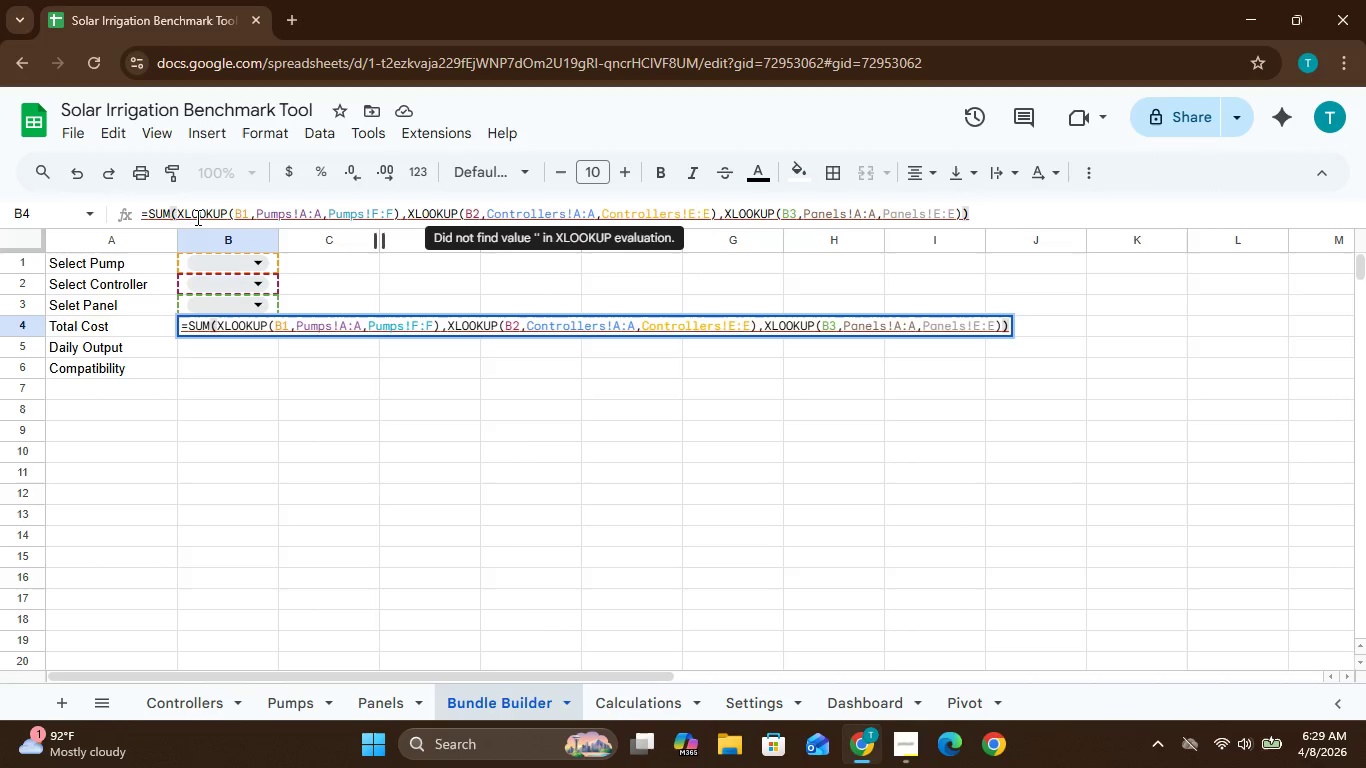 
mouse_move([428, 212])
 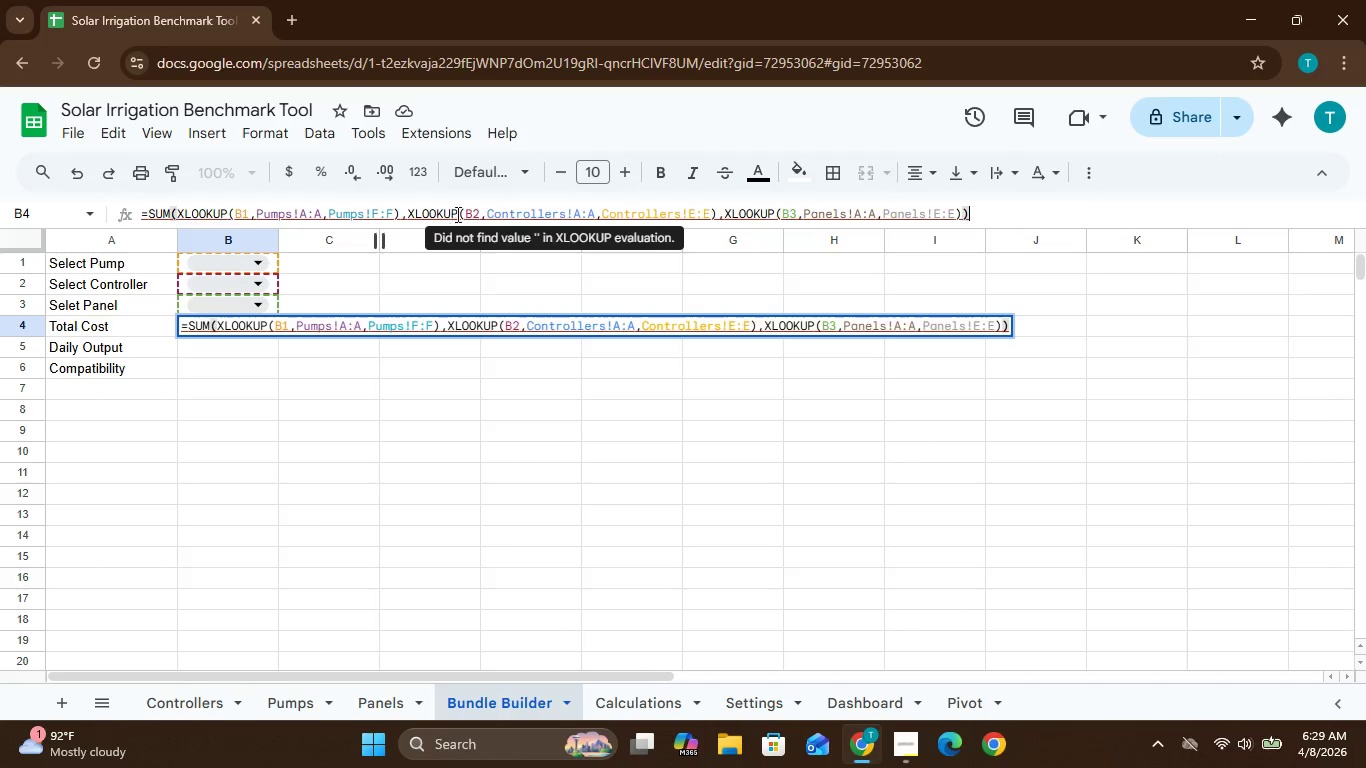 
wait(8.32)
 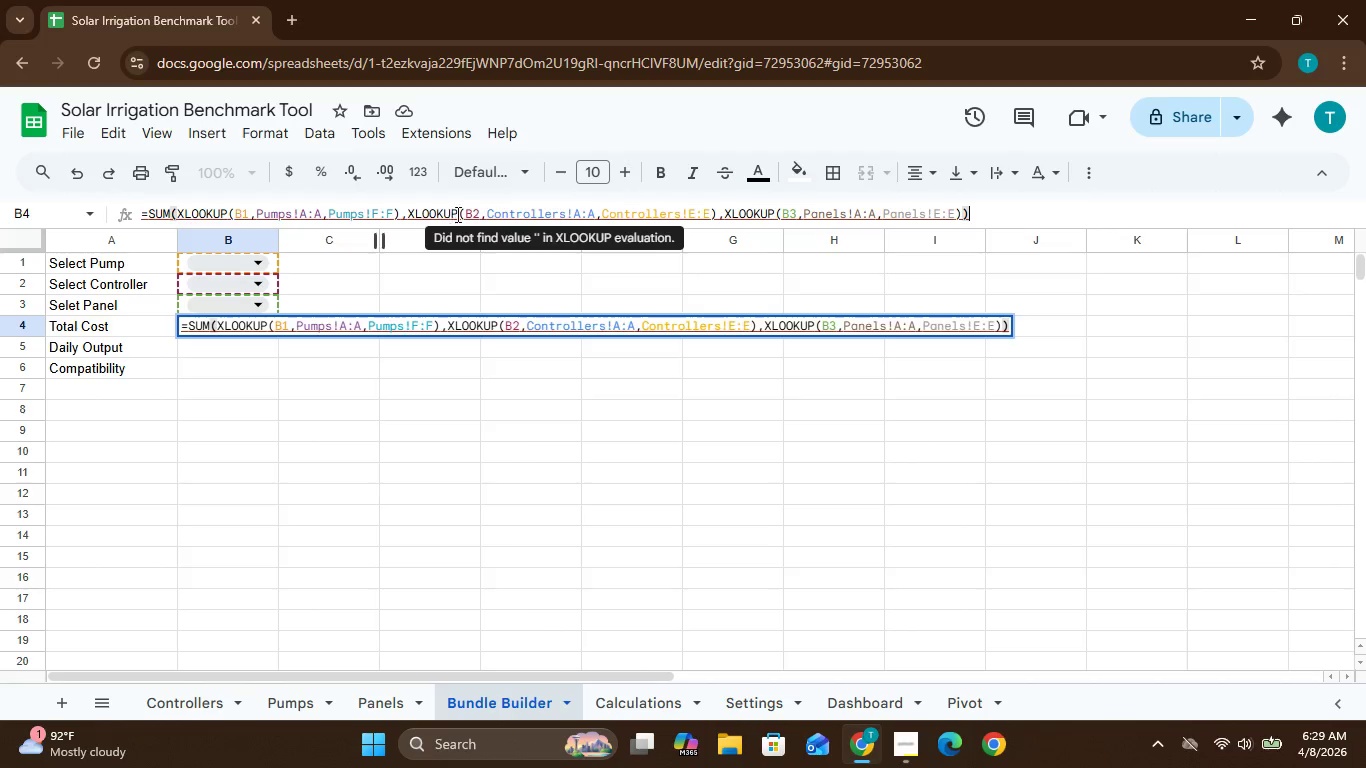 
key(Enter)
 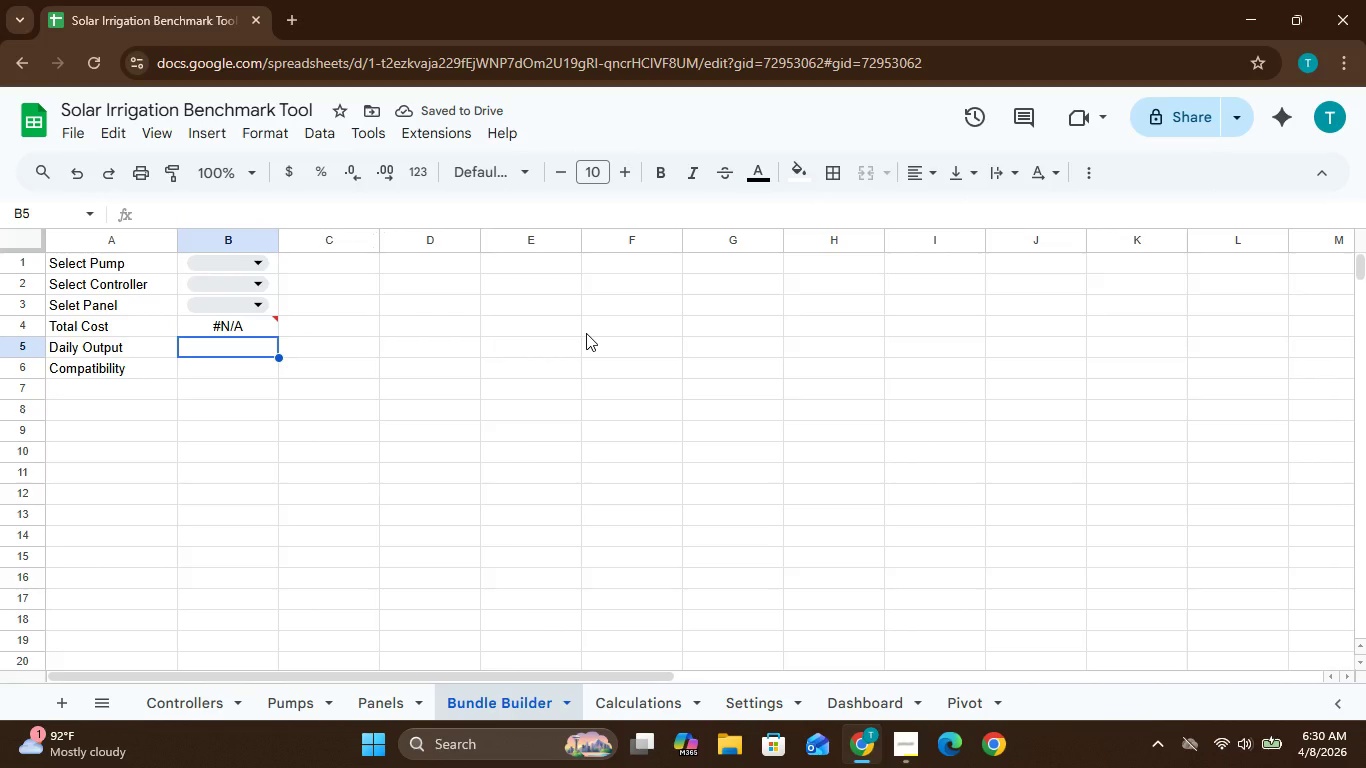 
wait(8.99)
 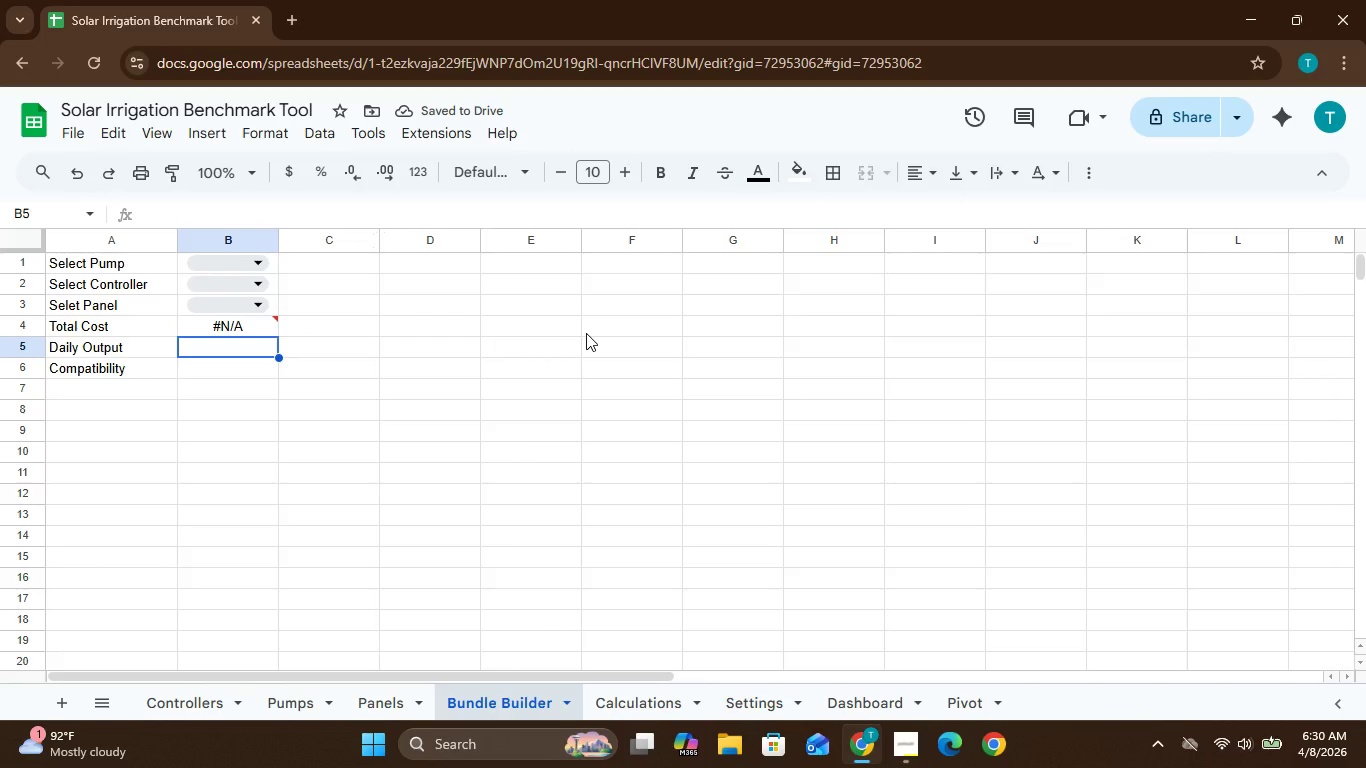 
left_click([218, 373])
 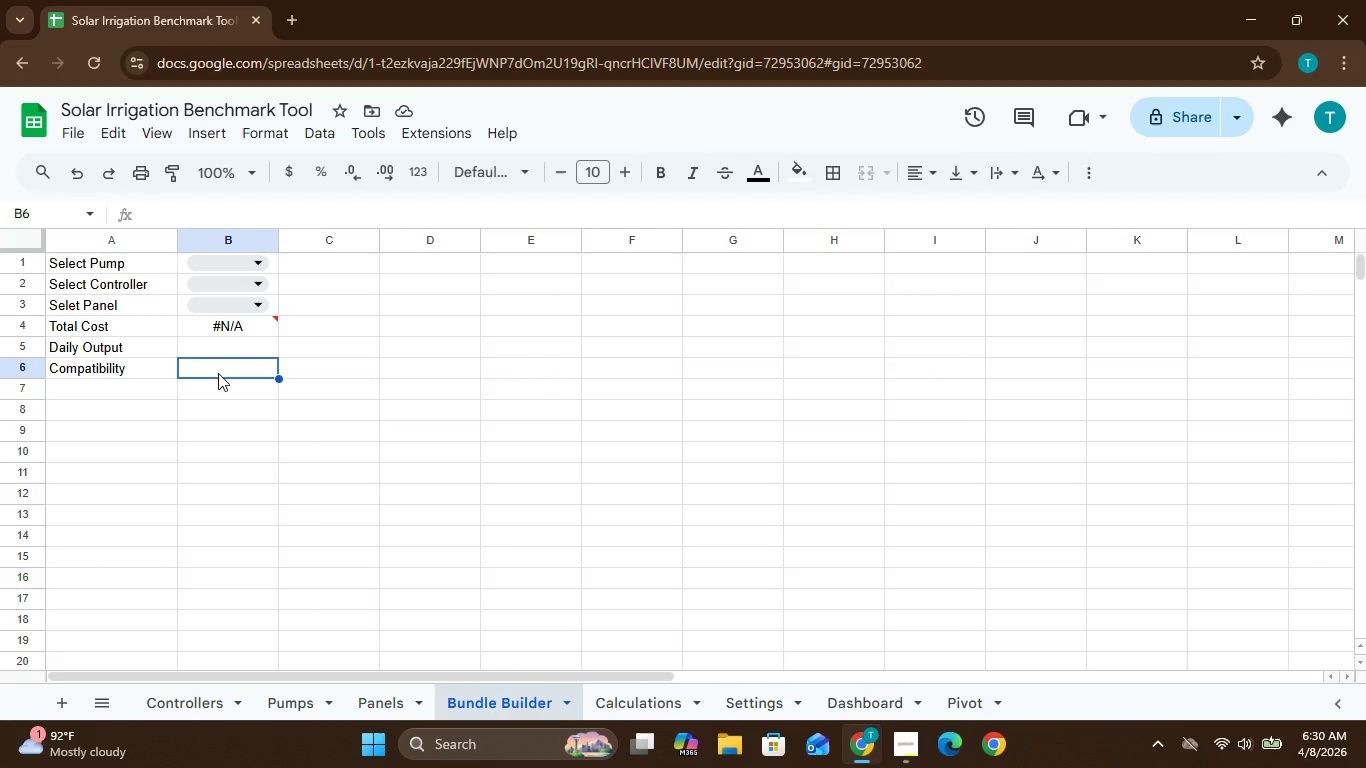 
double_click([218, 373])
 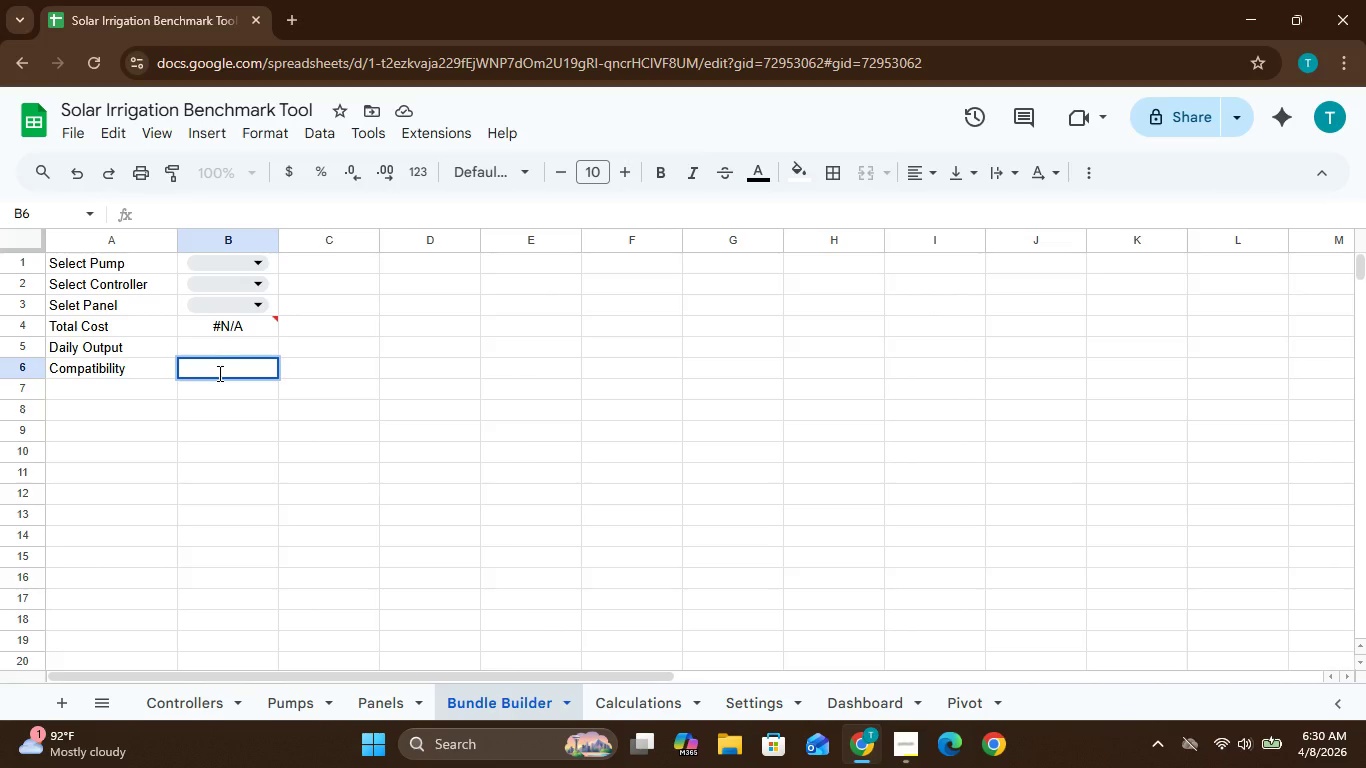 
type(=IF)
 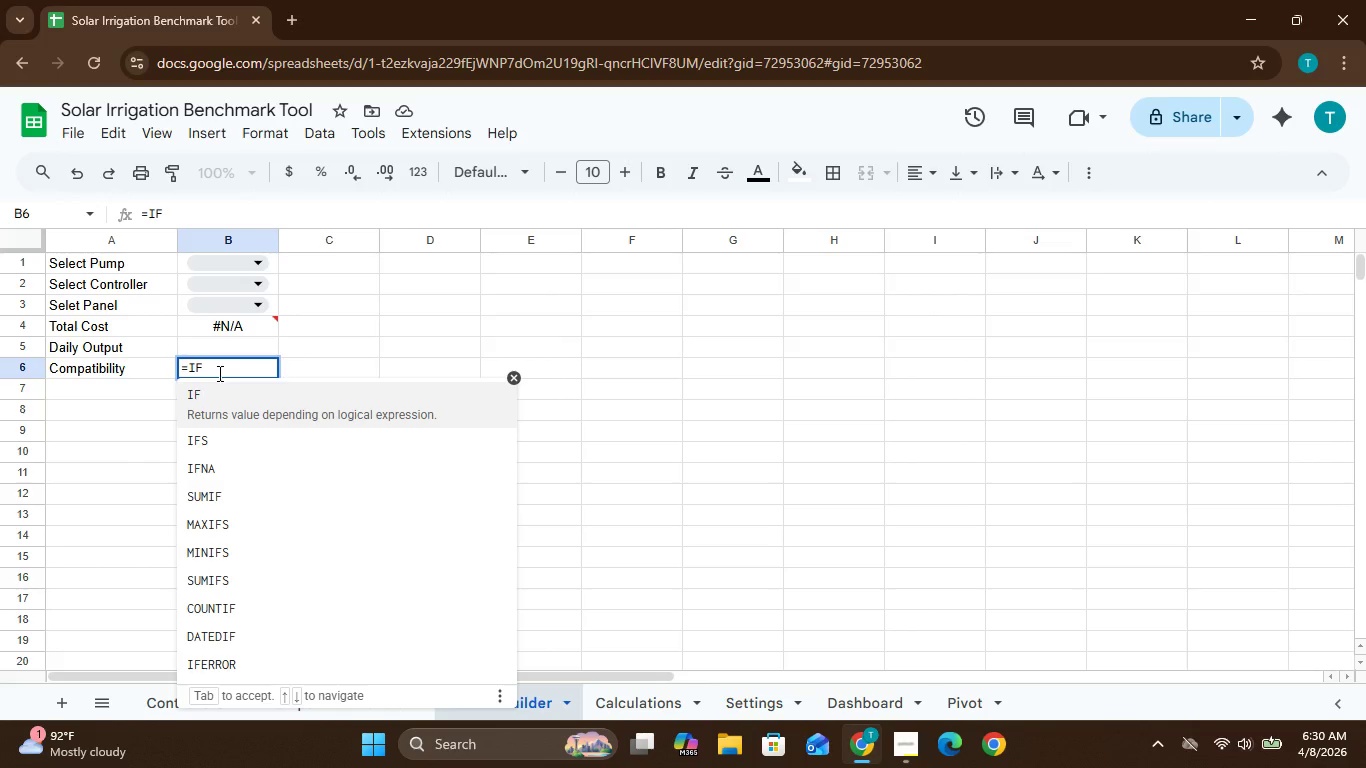 
type((XLOOKUP)
 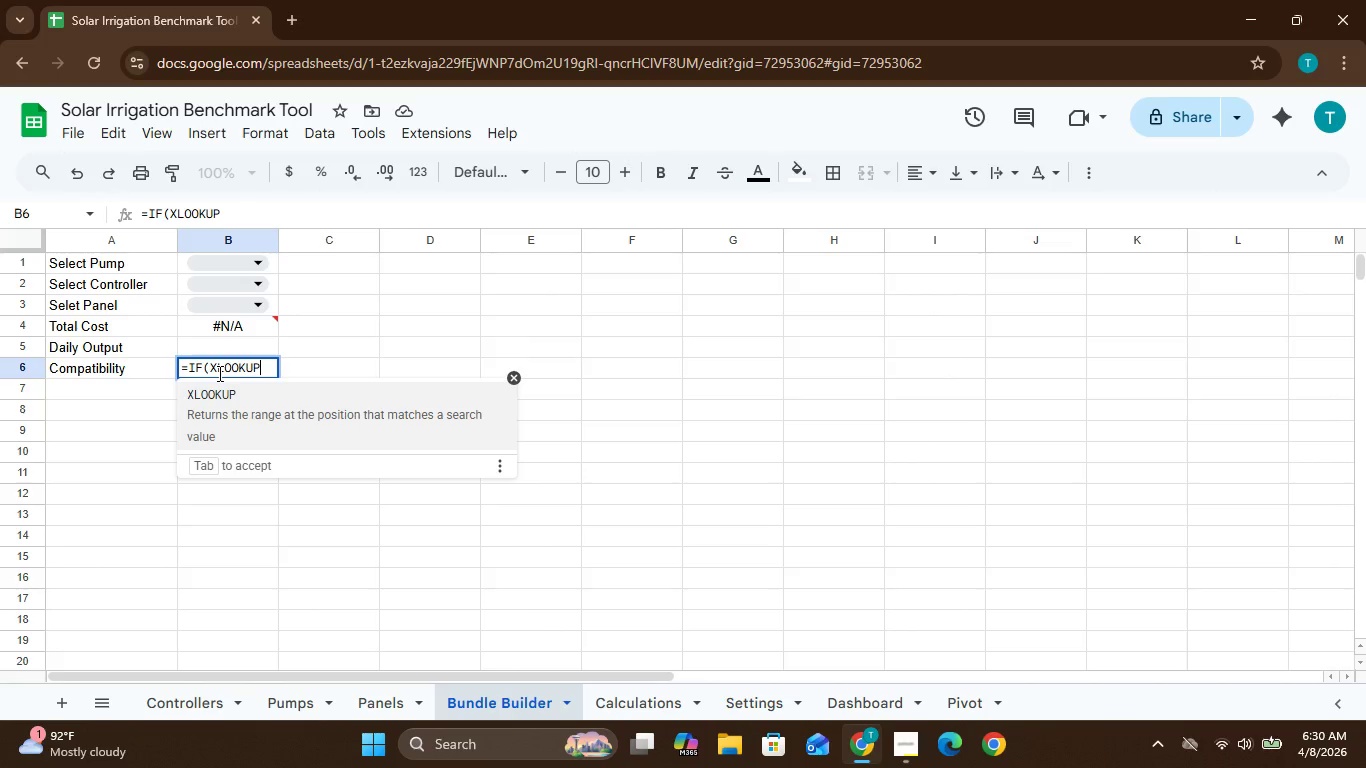 
type((B3,Panels!A:A,Pnels!C)
 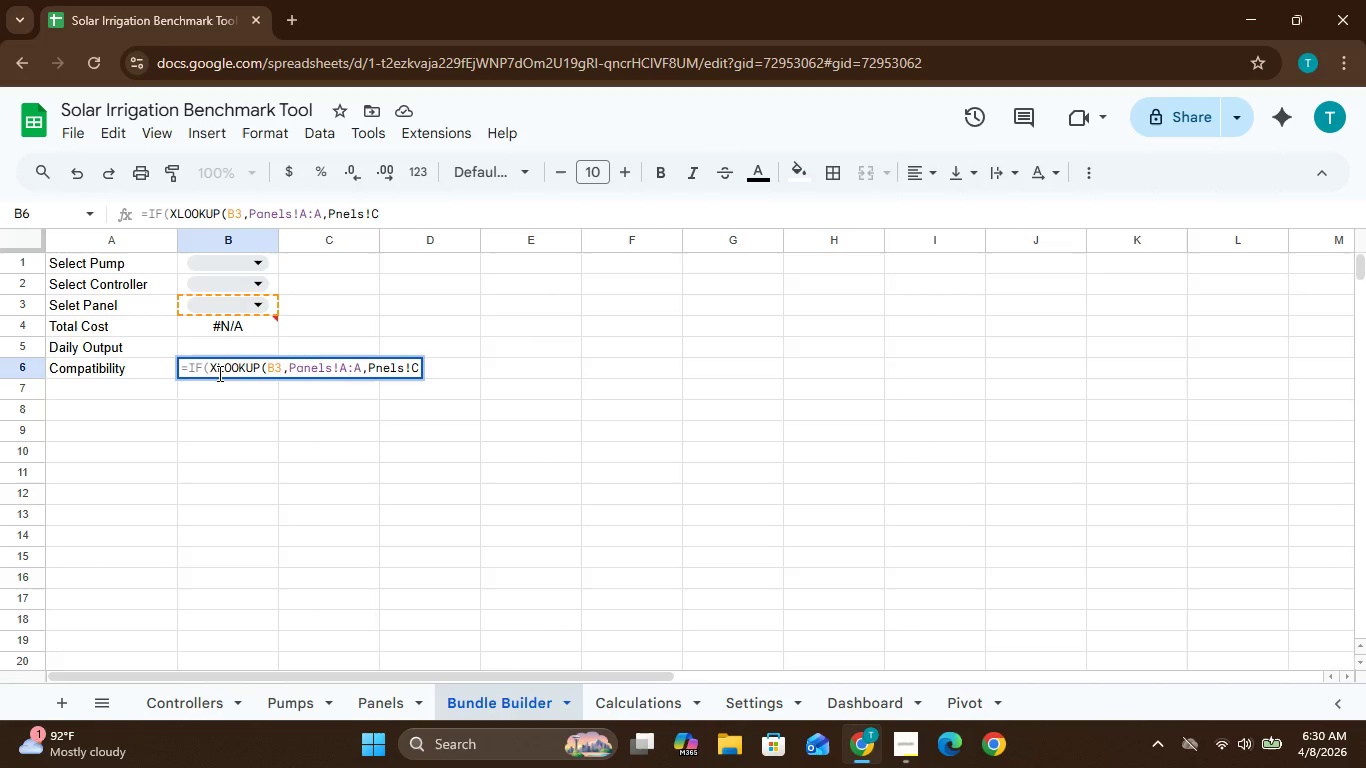 
type(:C))
 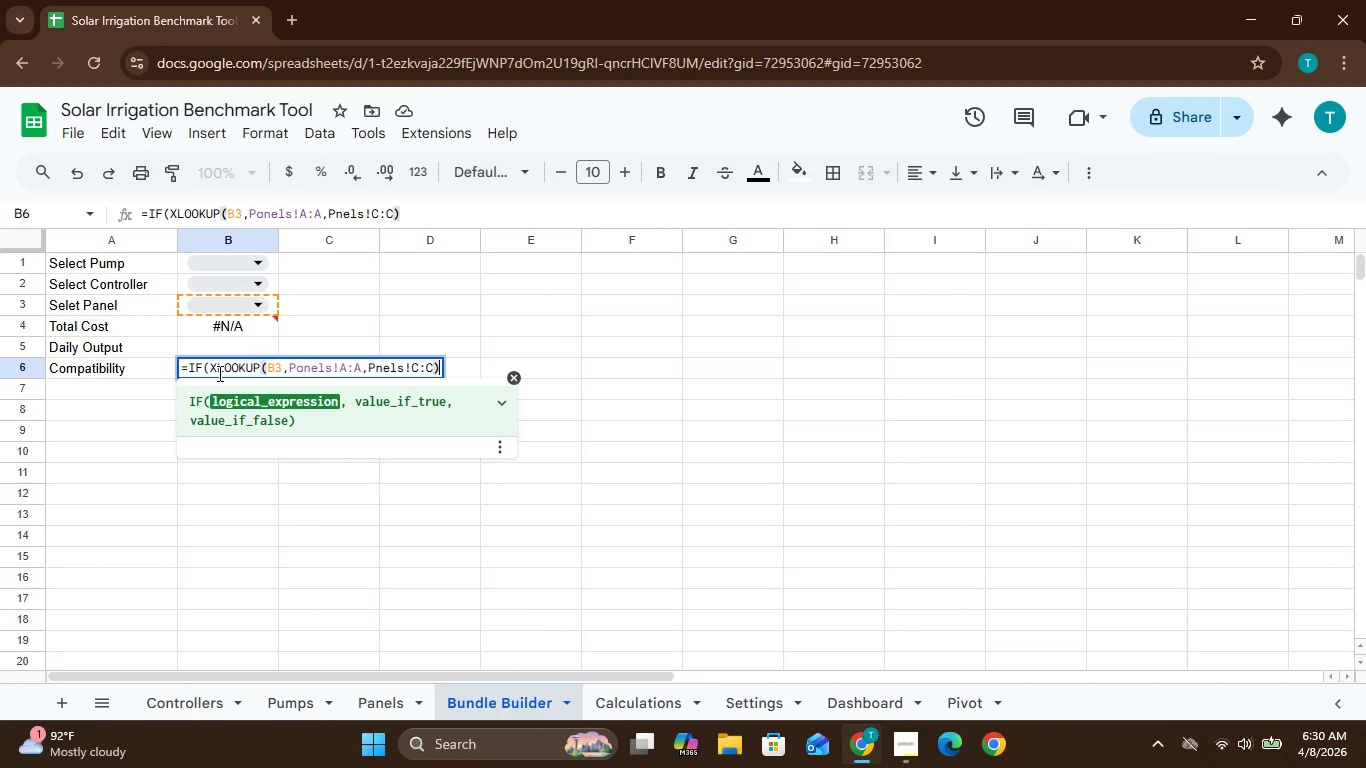 
type(>XLOOKUP)
 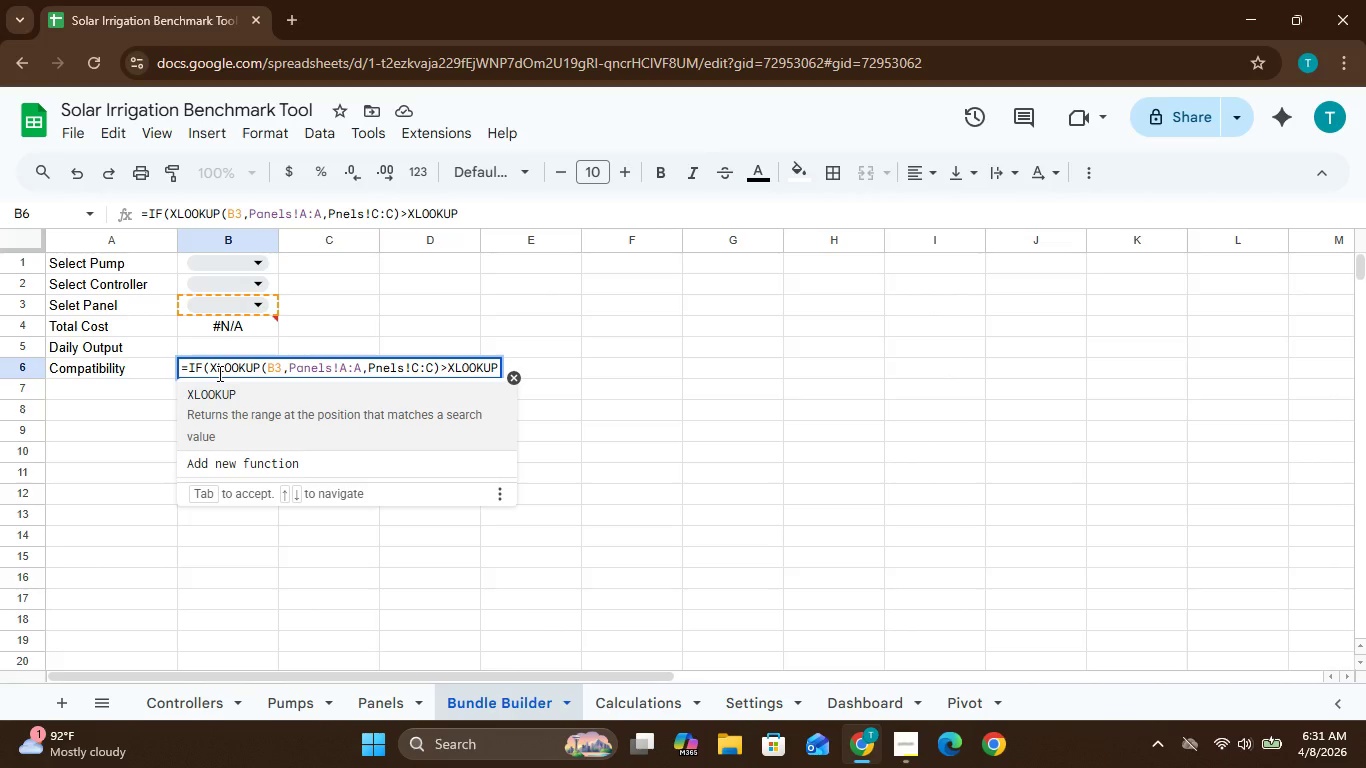 
type((B2)
 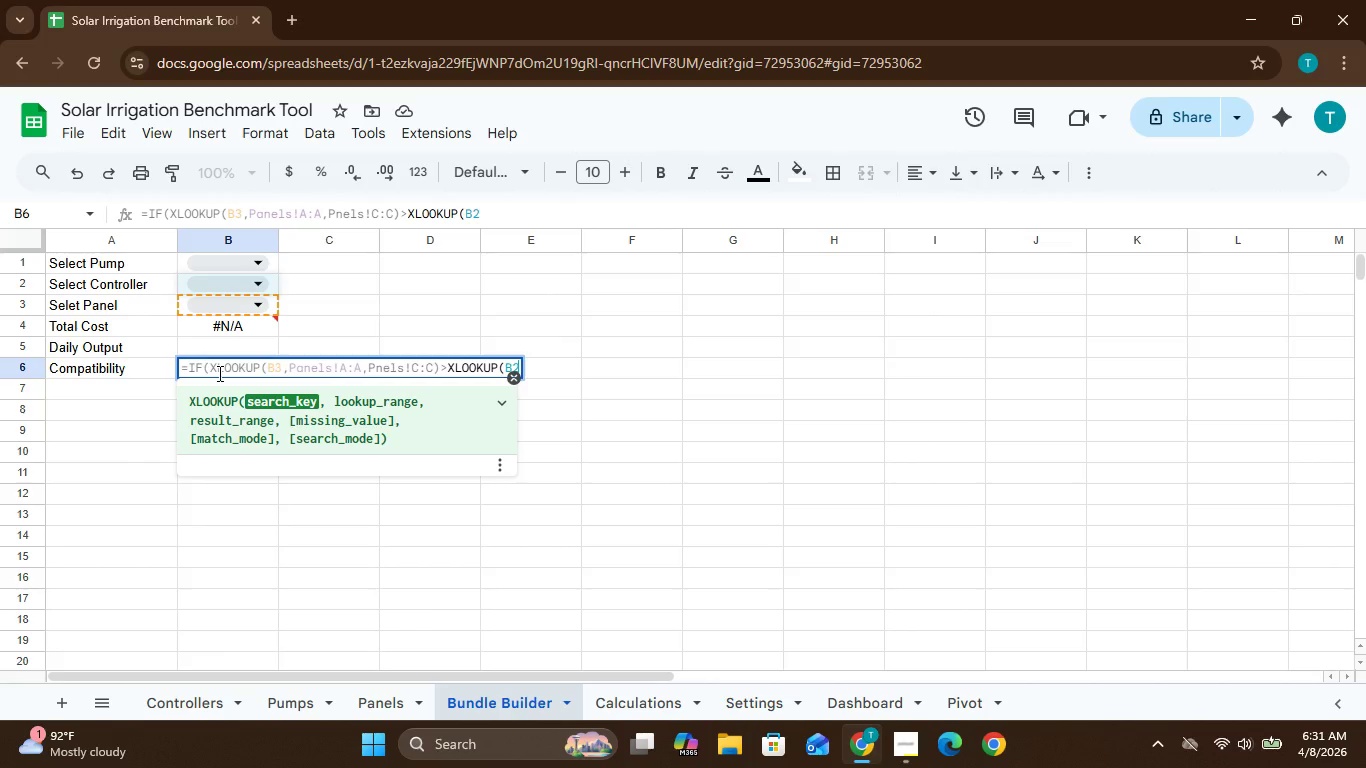 
type(,Controllers!A:A,Controllers!D:D),"INCOM)
key(Backspace)
key(Backspace)
key(Backspace)
key(Backspace)
type(ncompatible")
 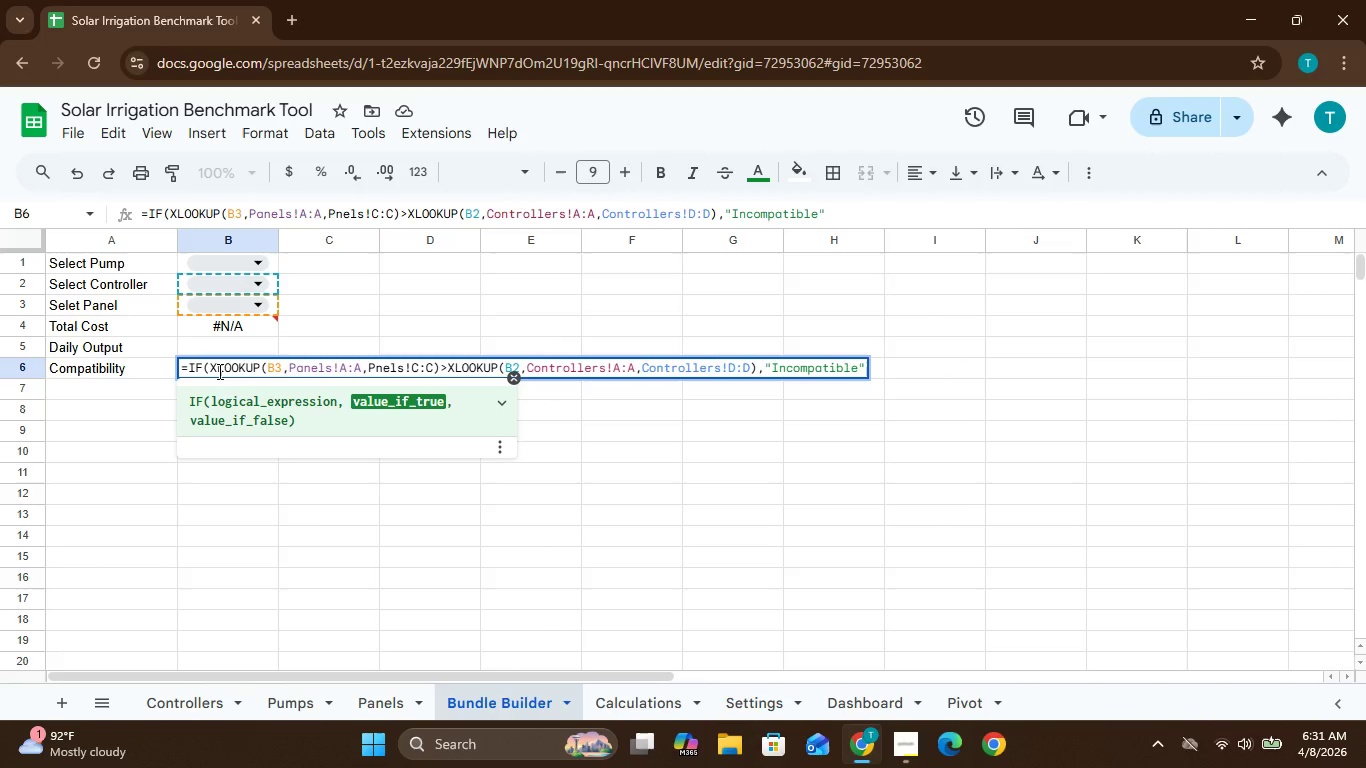 
type(,"OK"))
 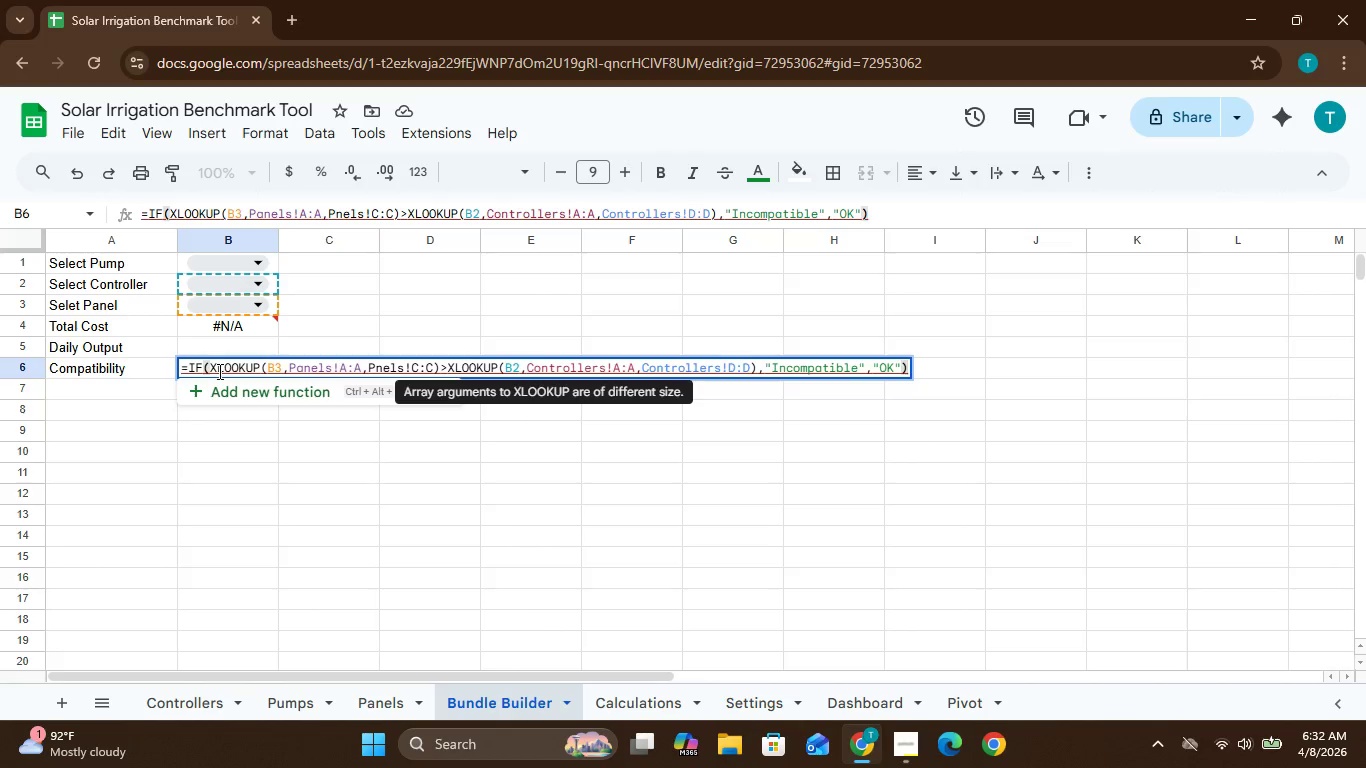 
wait(10.6)
 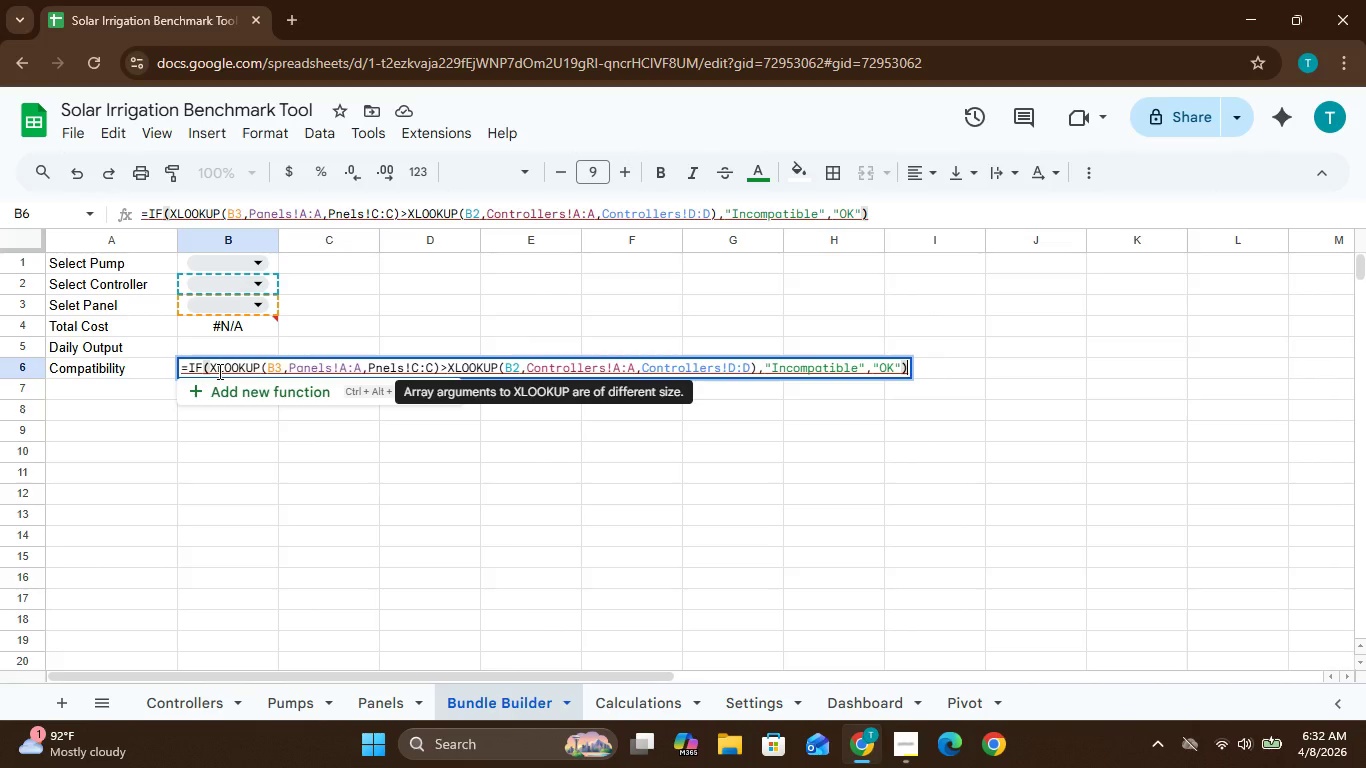 
mouse_move([275, 380])
 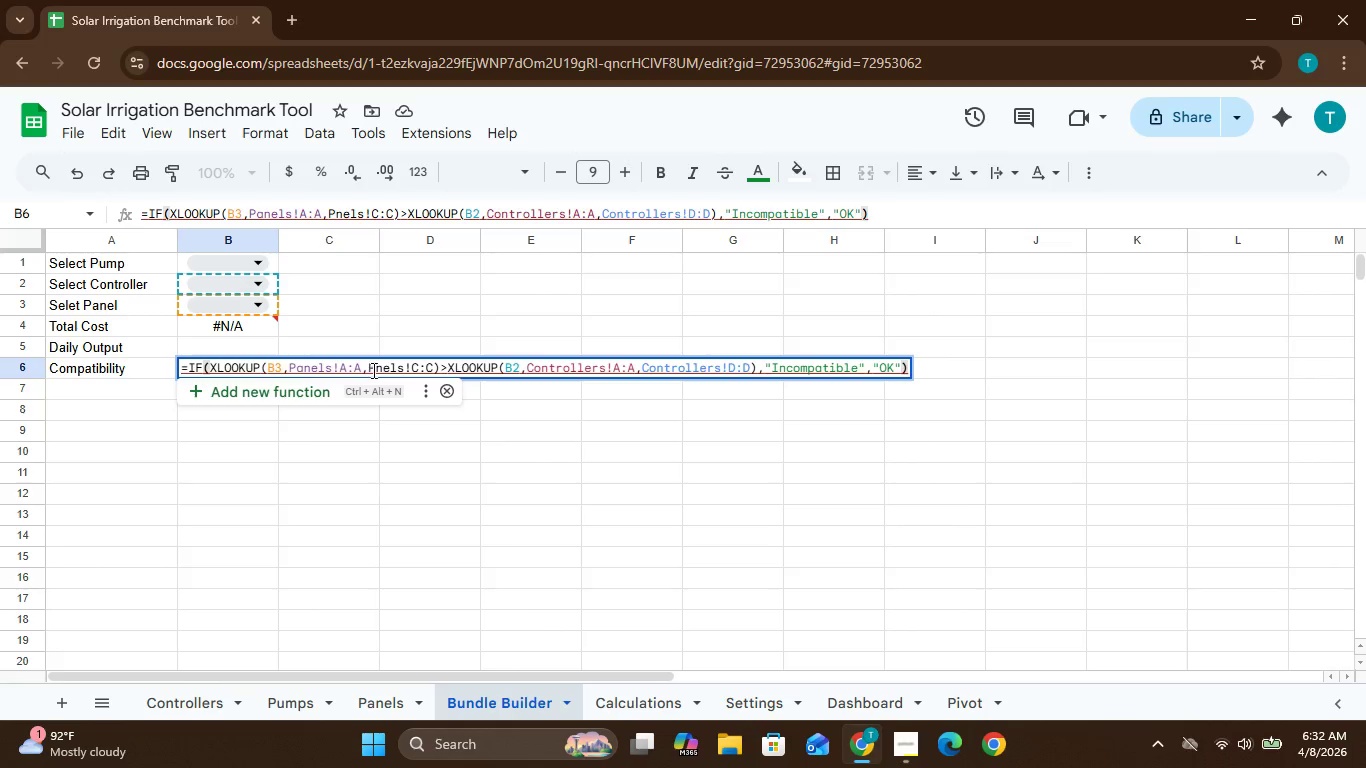 
left_click([373, 369])
 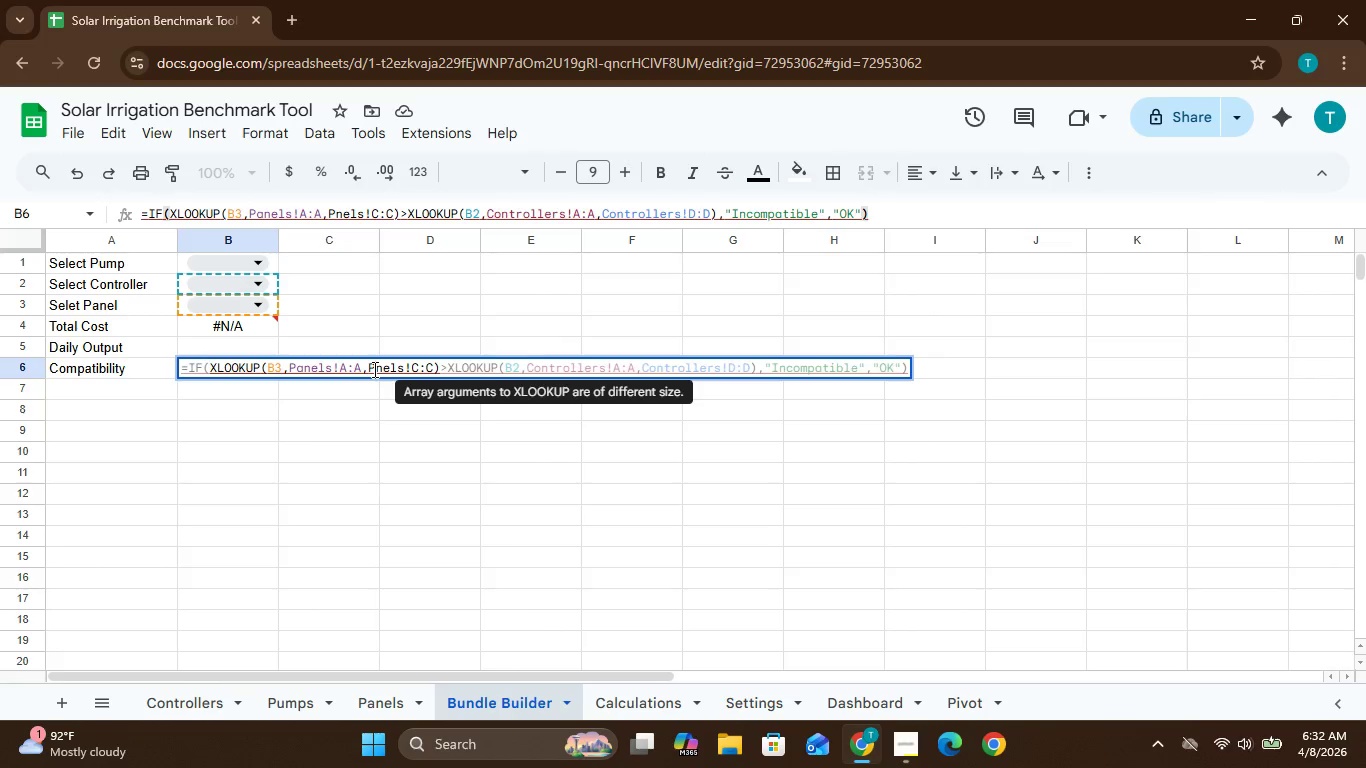 
key(CapsLock)
 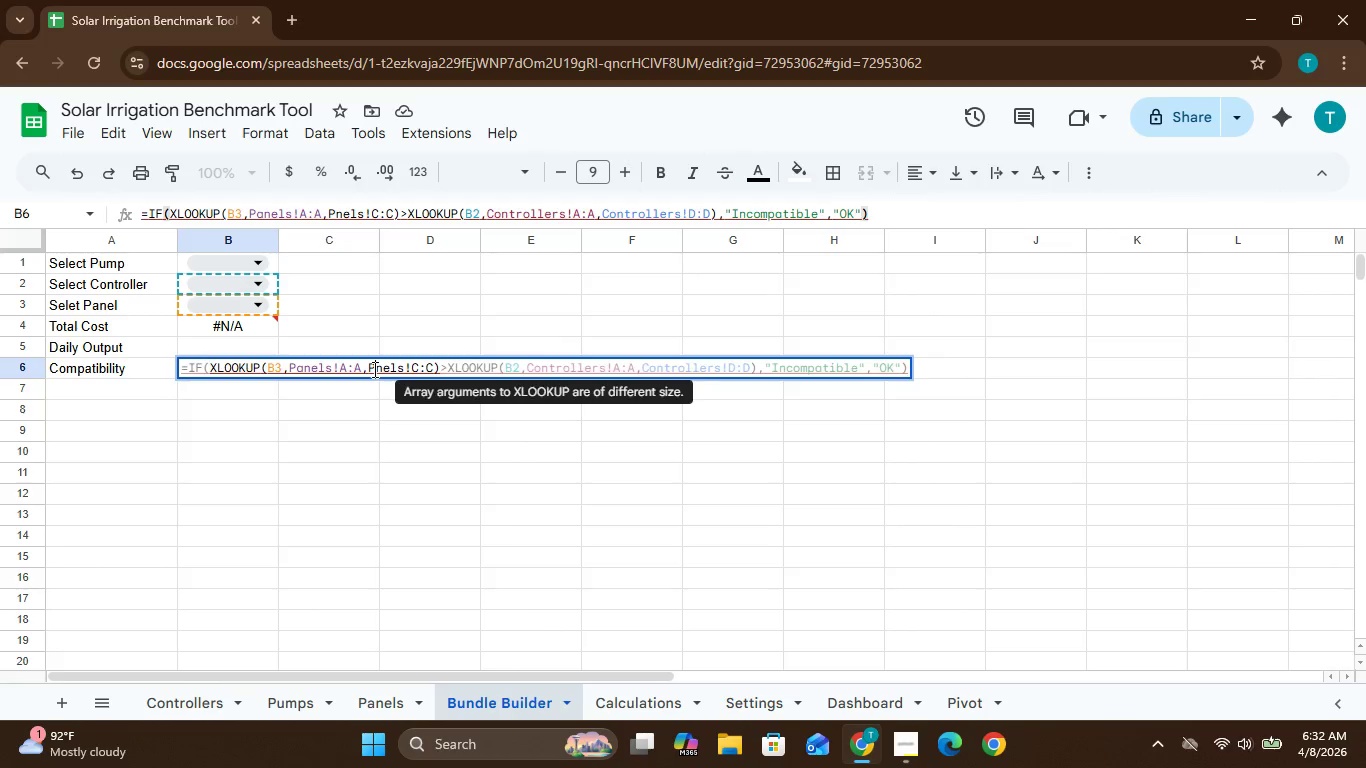 
key(A)
 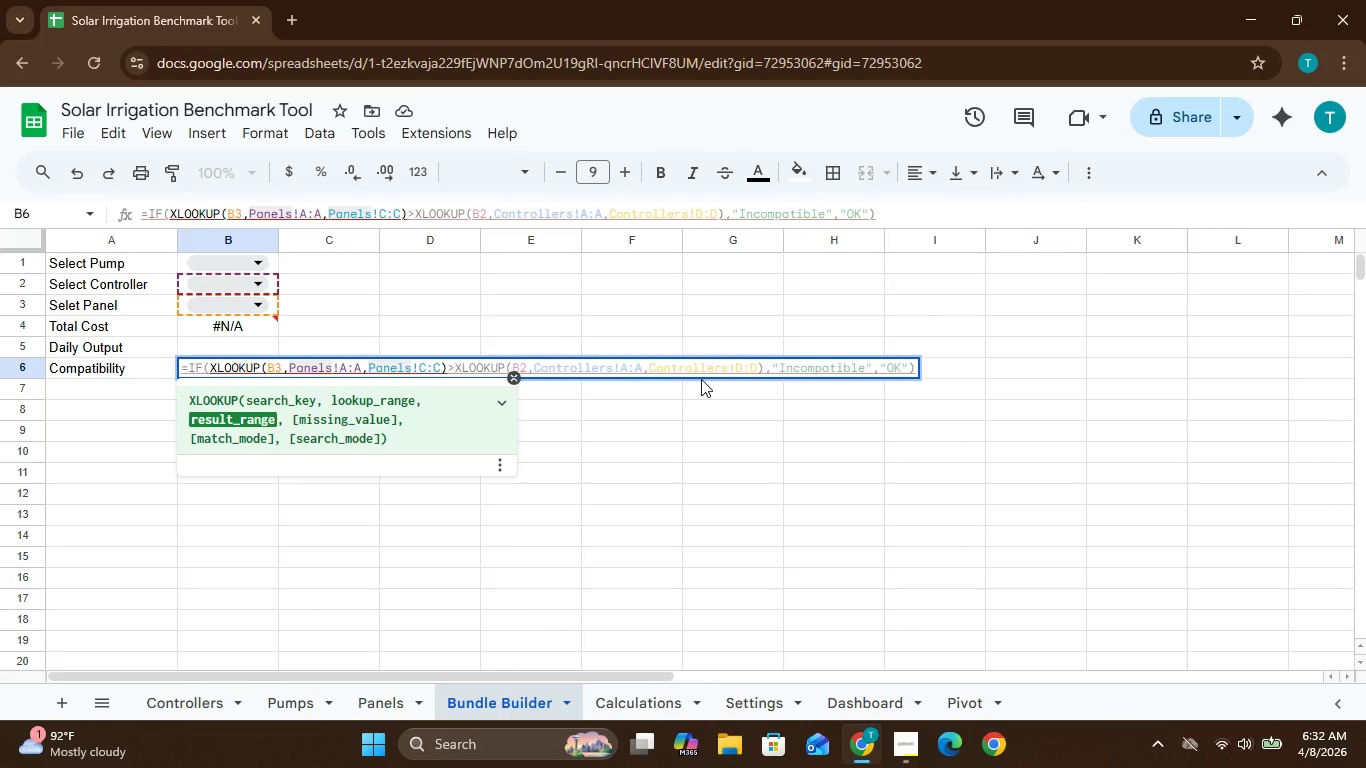 
wait(16.38)
 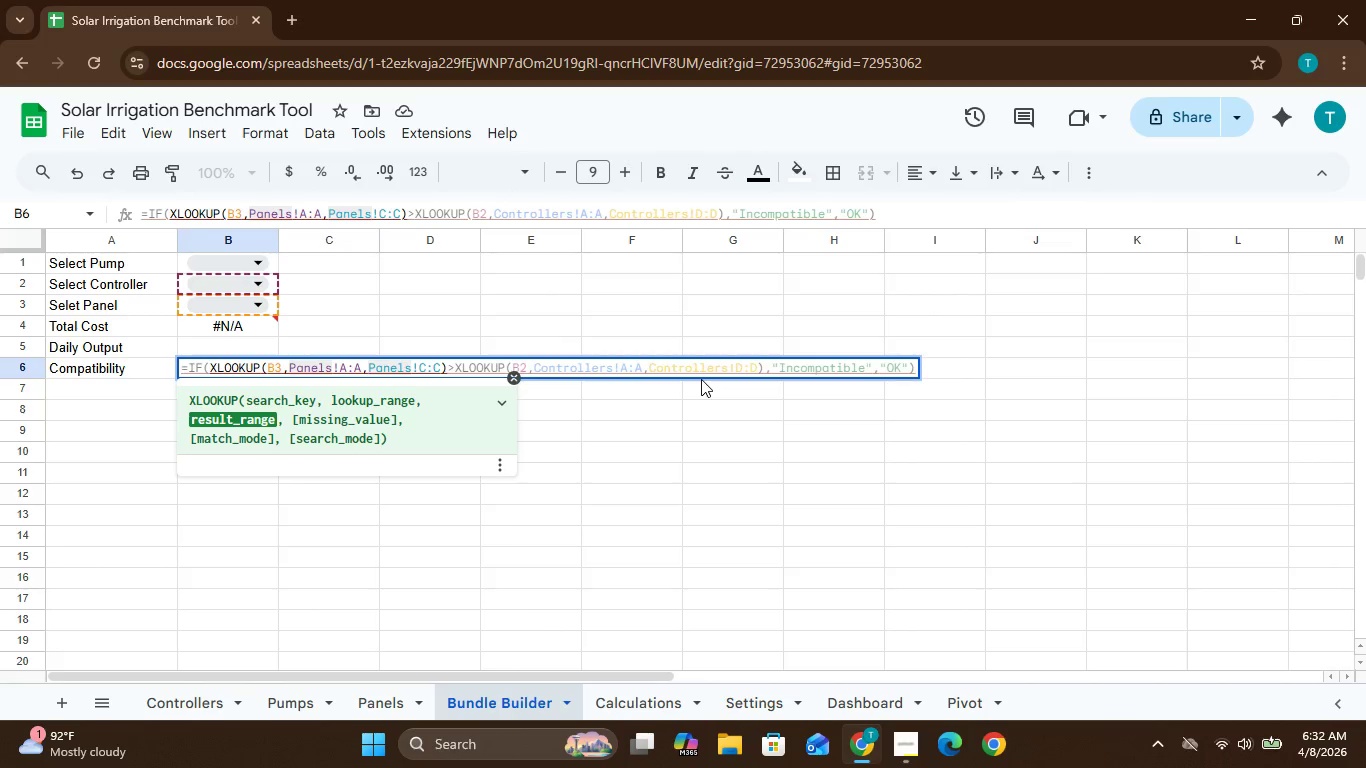 
key(Enter)
 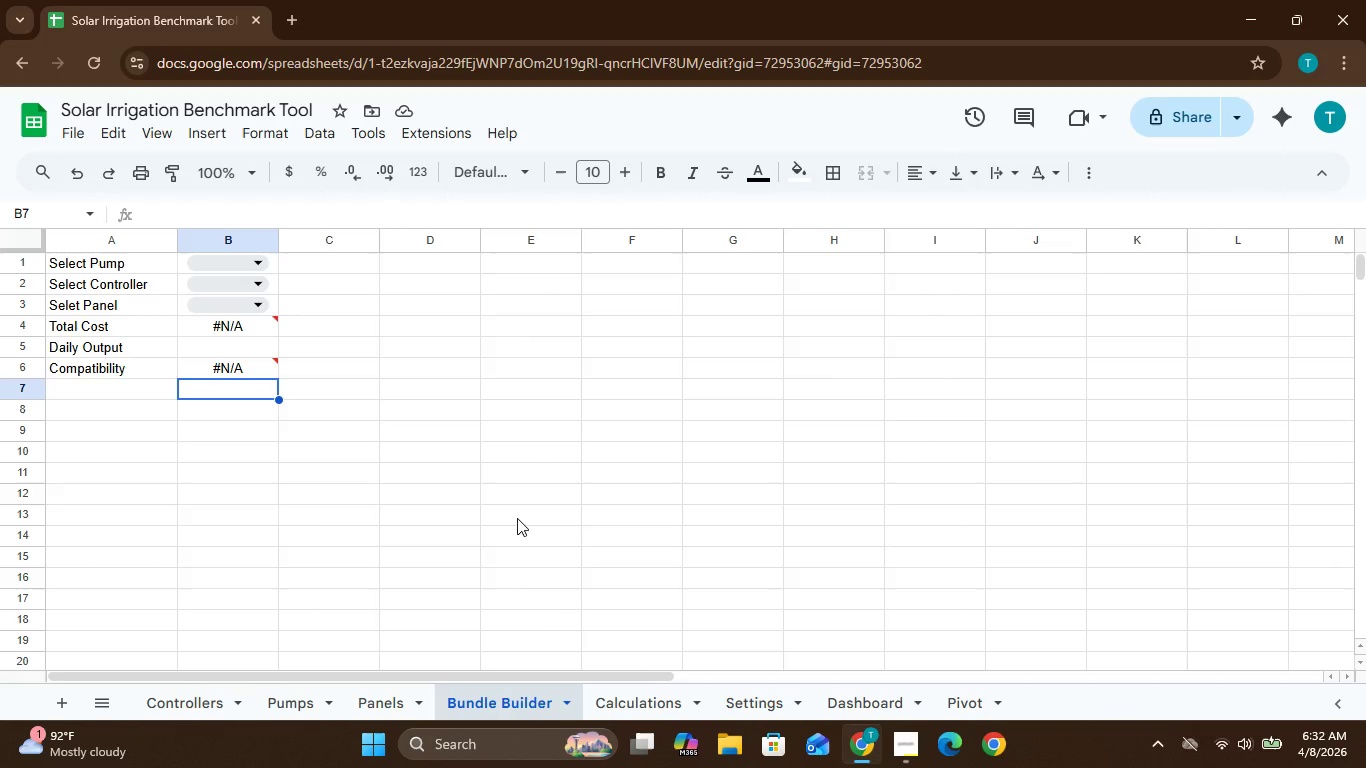 
wait(12.5)
 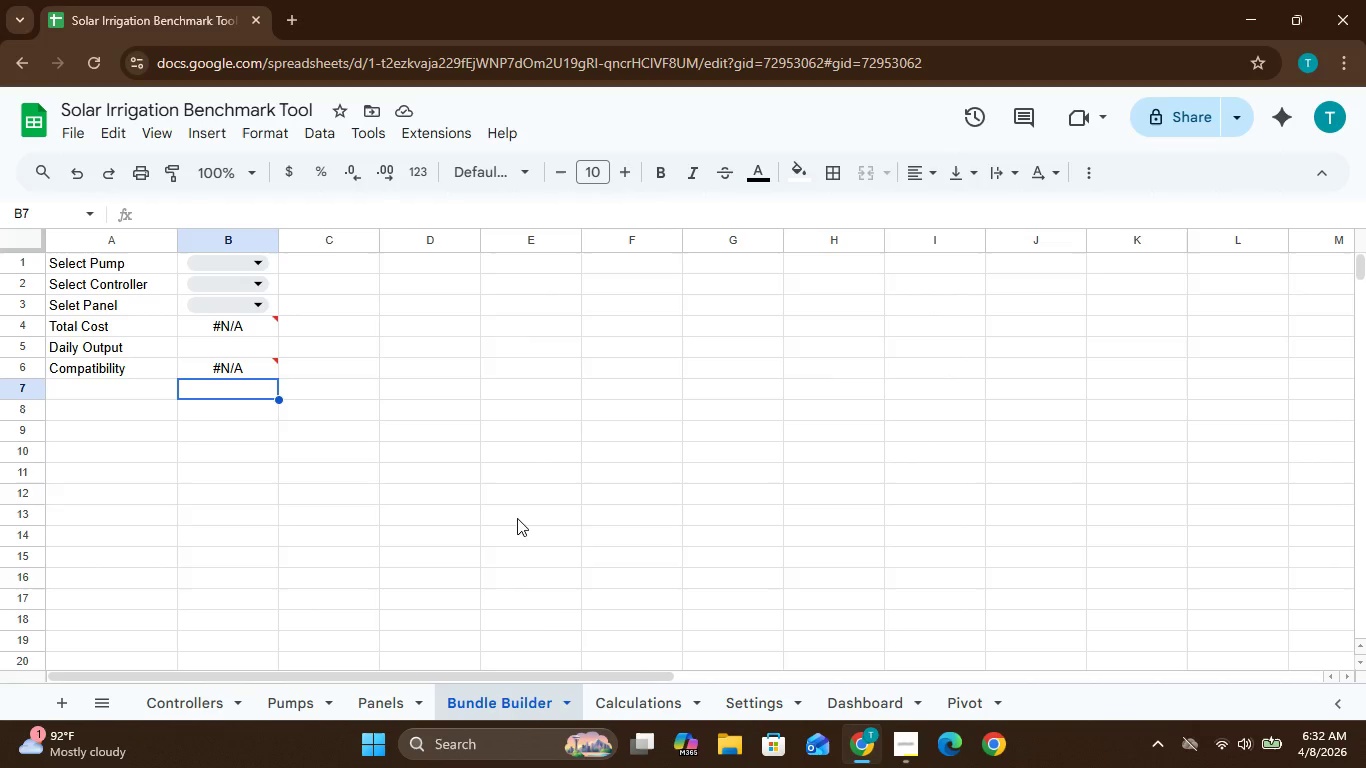 
double_click([234, 348])
 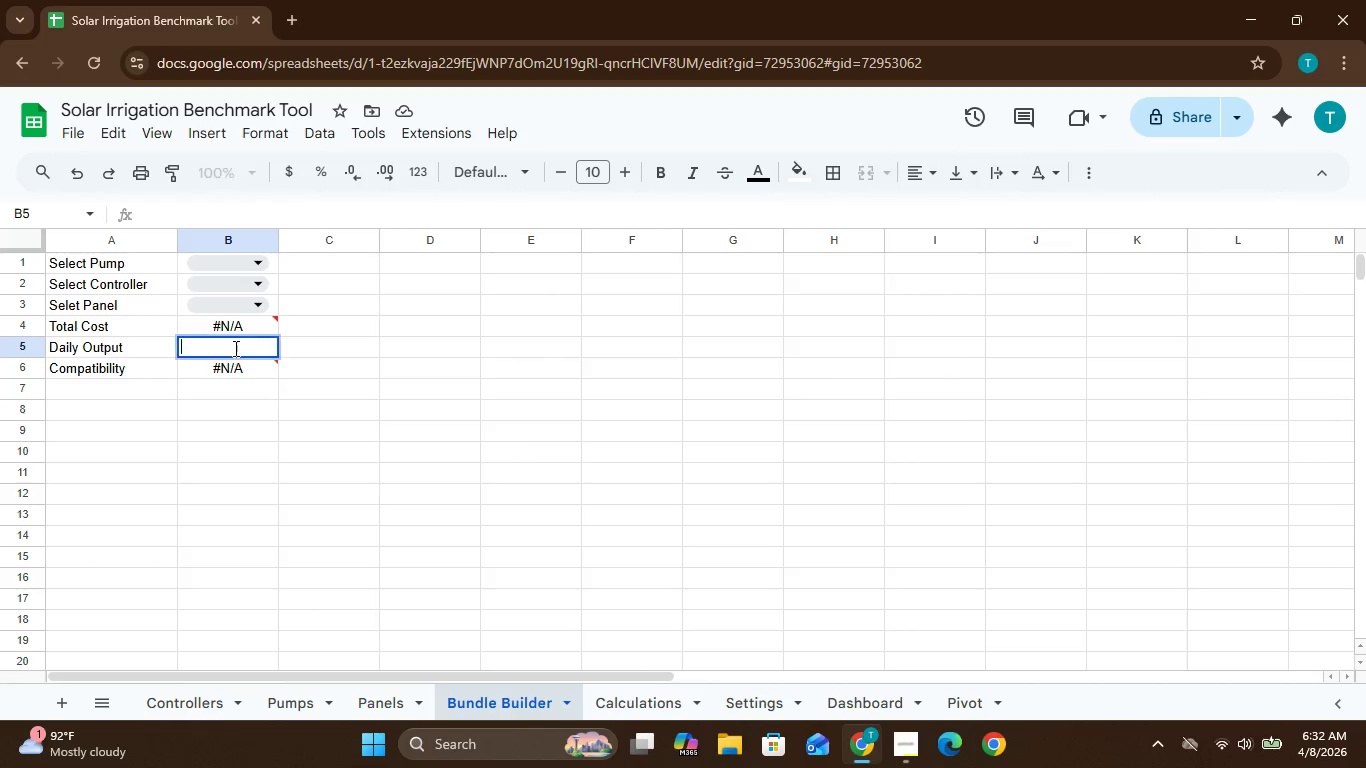 
triple_click([234, 348])
 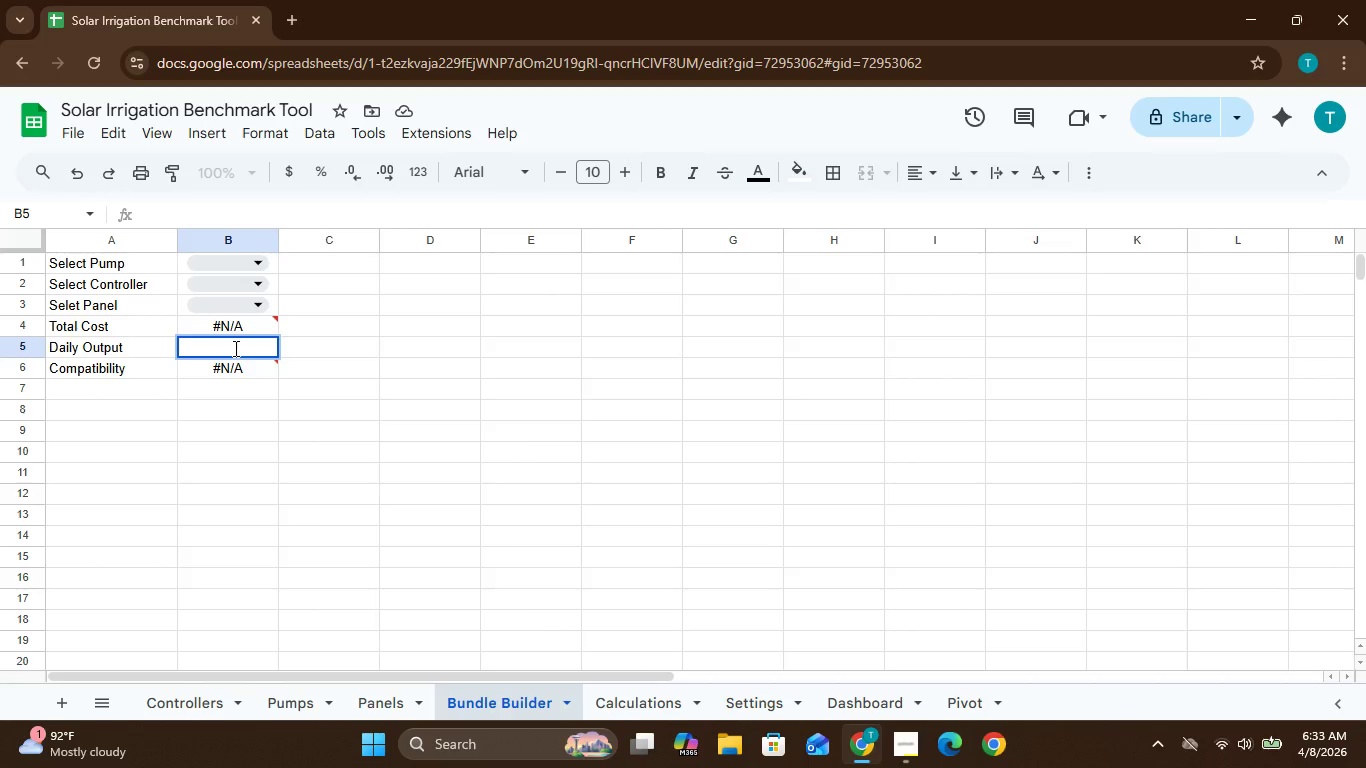 
type(=XLOOKUP(B1:)
key(Backspace)
type(,)
 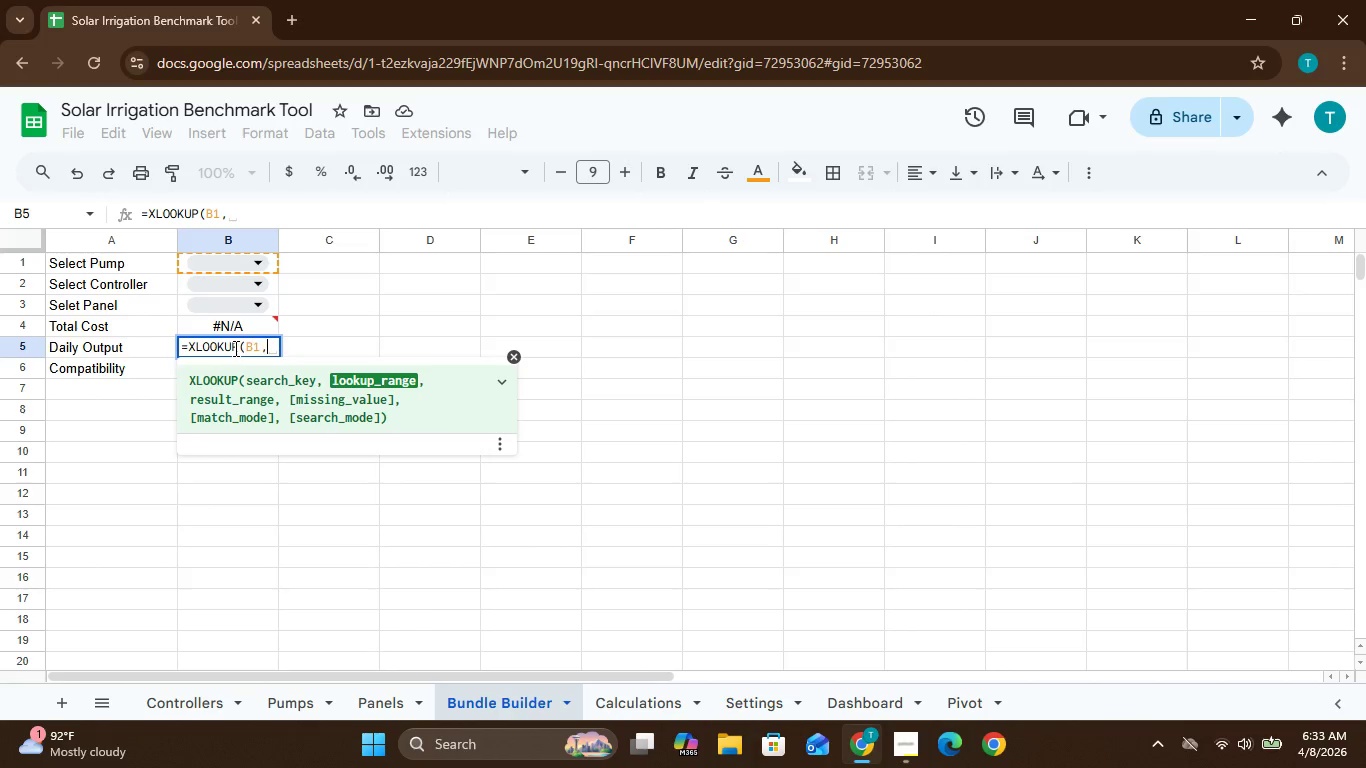 
type(Pumps!A:A,Pumps!C:C)*6)
 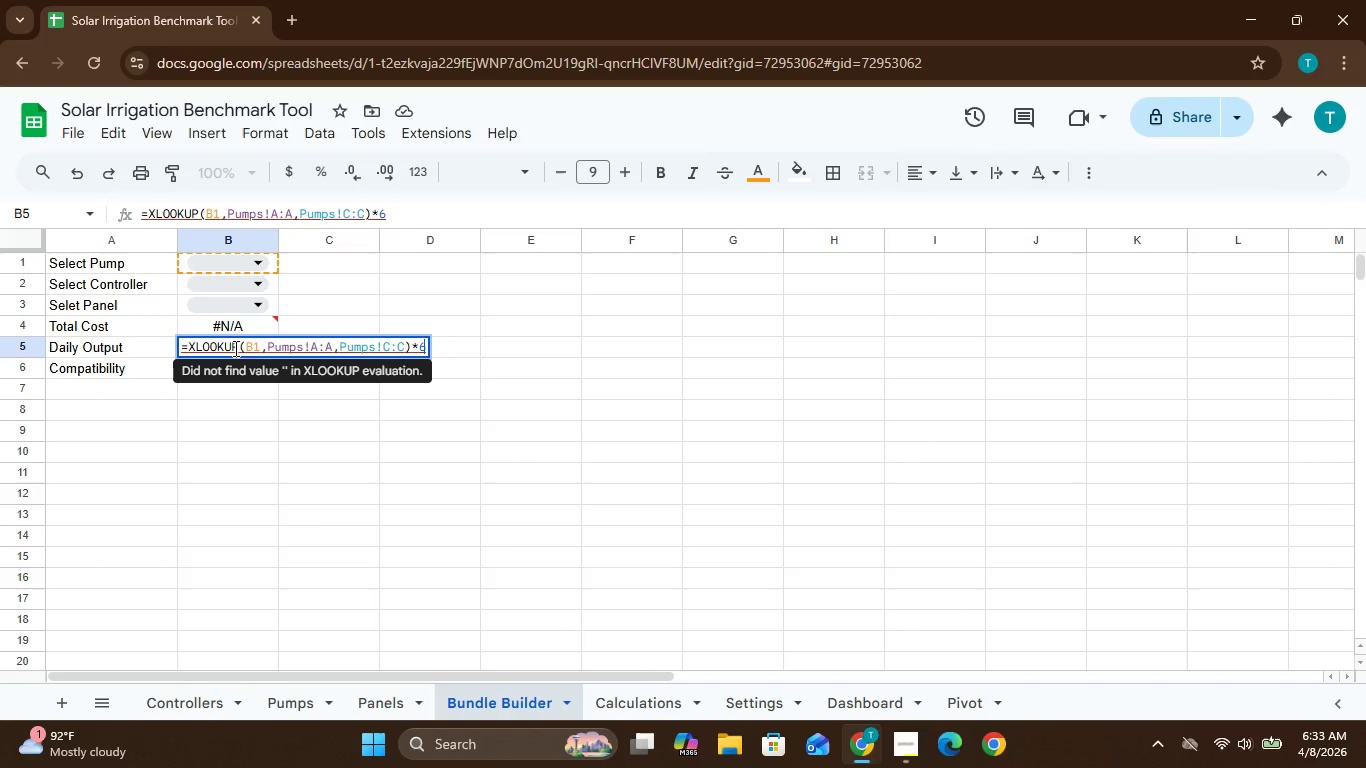 
key(Enter)
 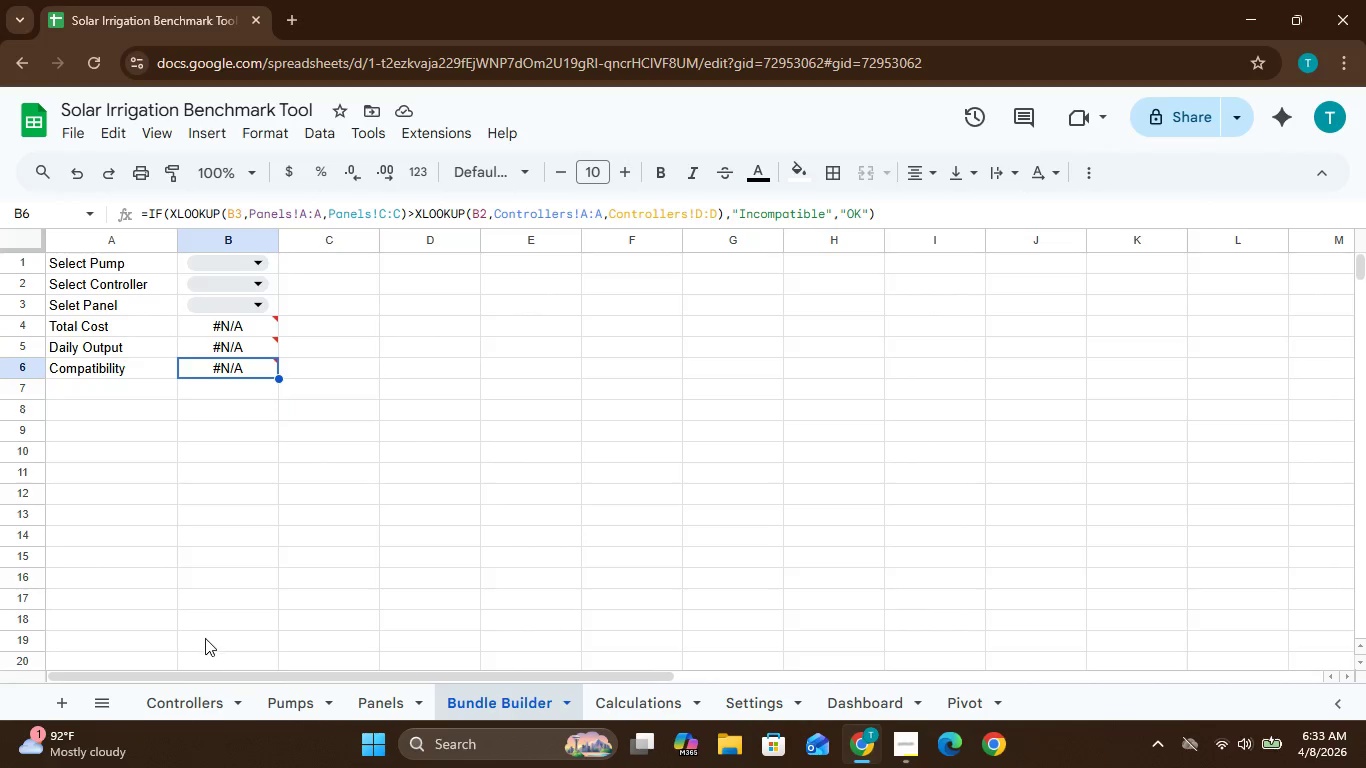 
wait(12.73)
 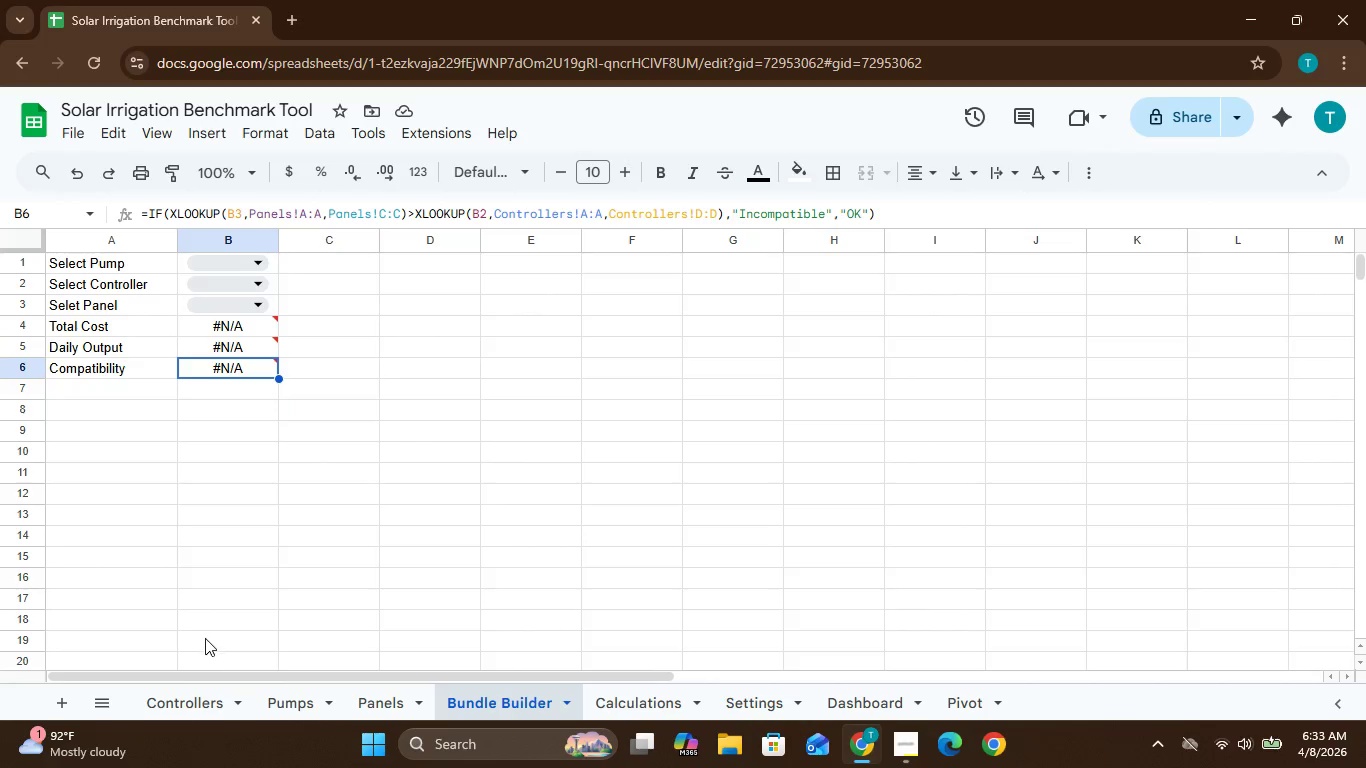 
left_click([628, 695])
 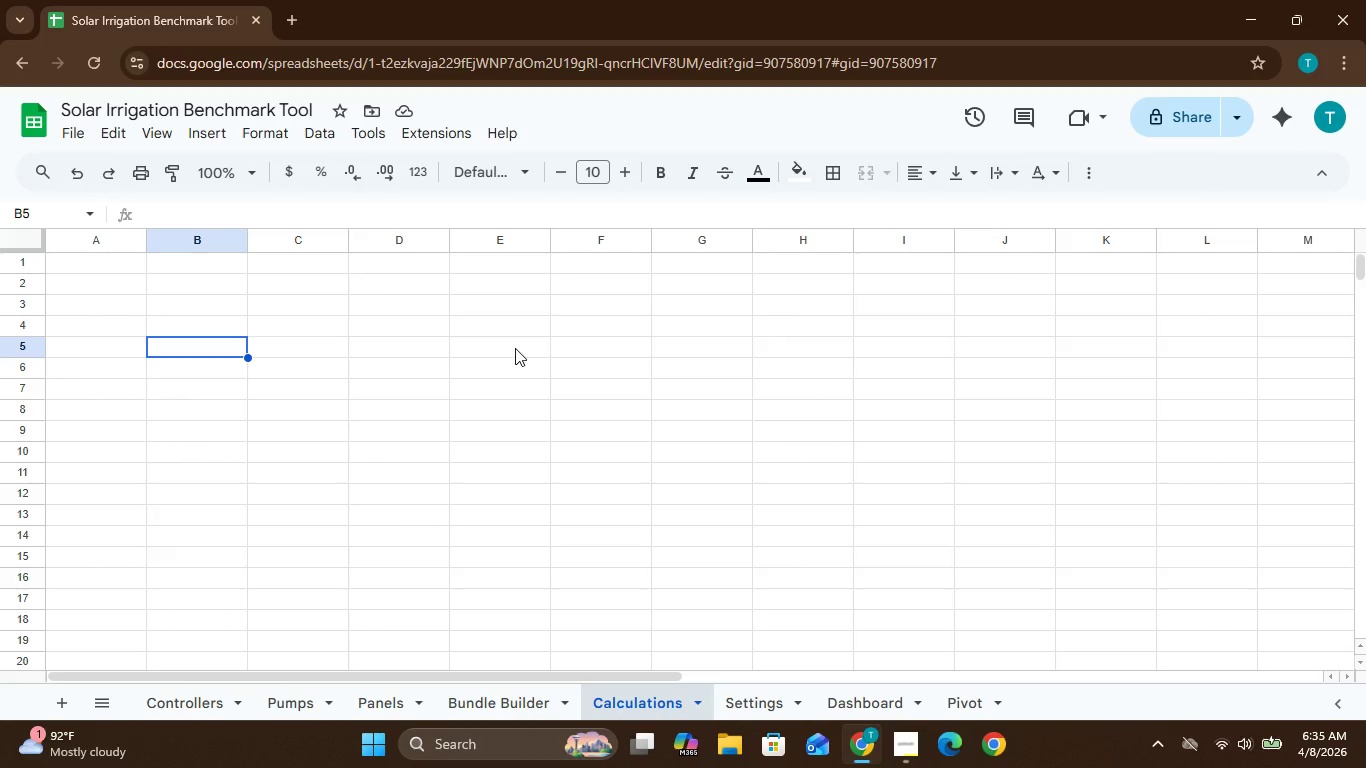 
wait(75.78)
 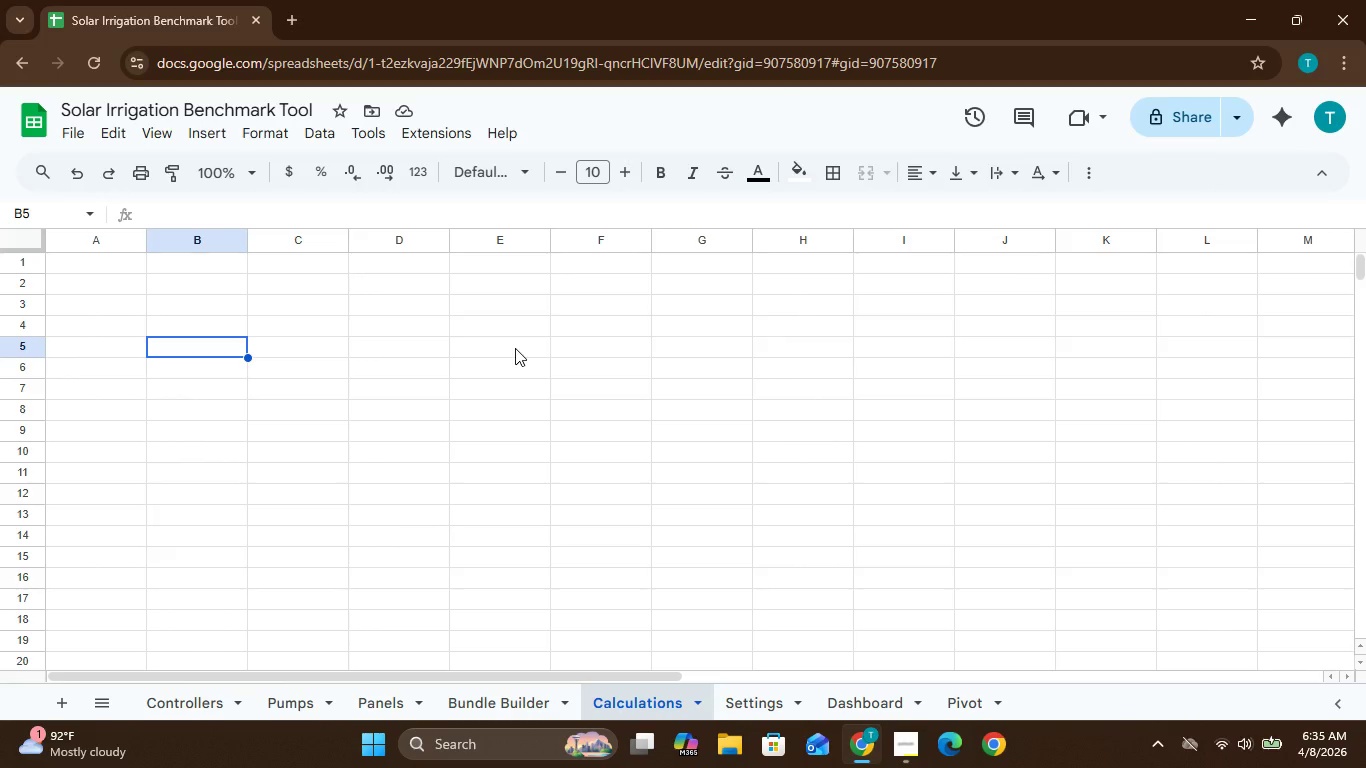 
left_click([471, 706])
 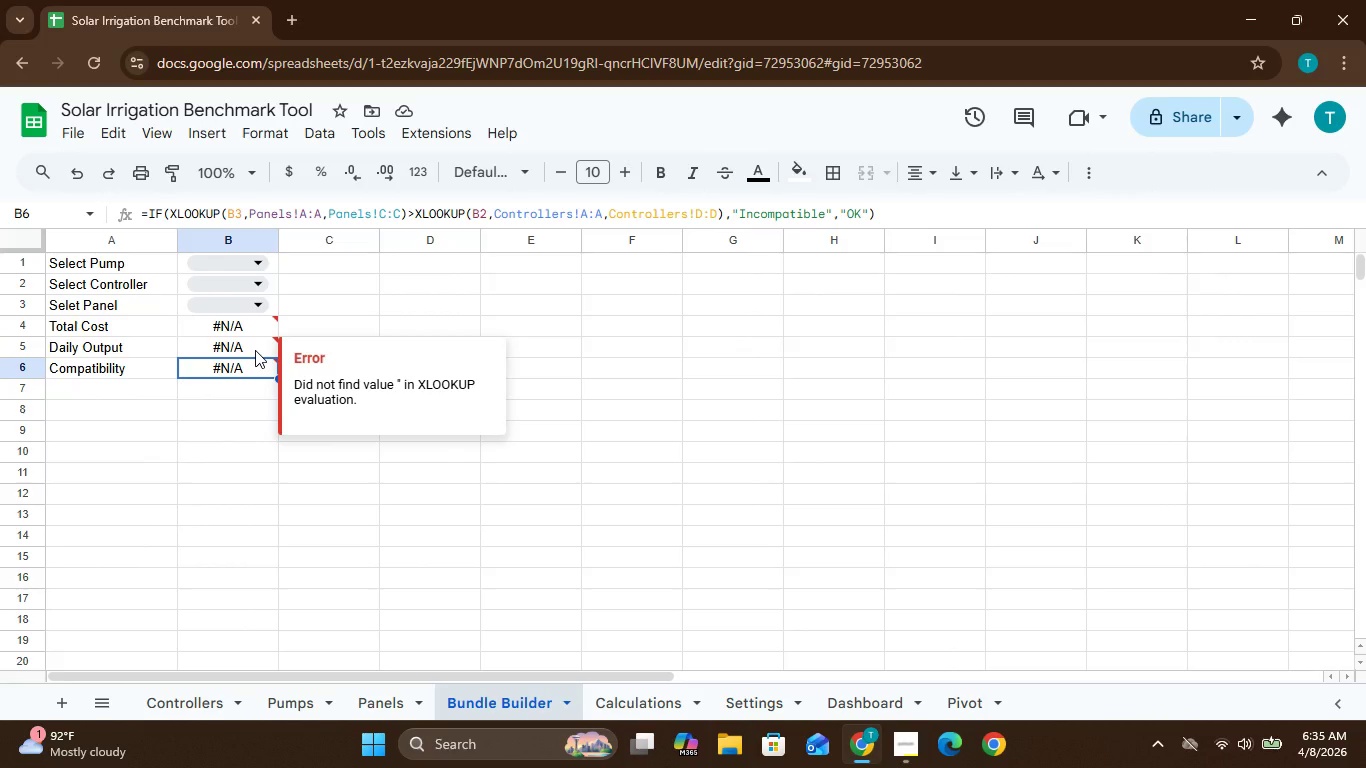 
wait(5.45)
 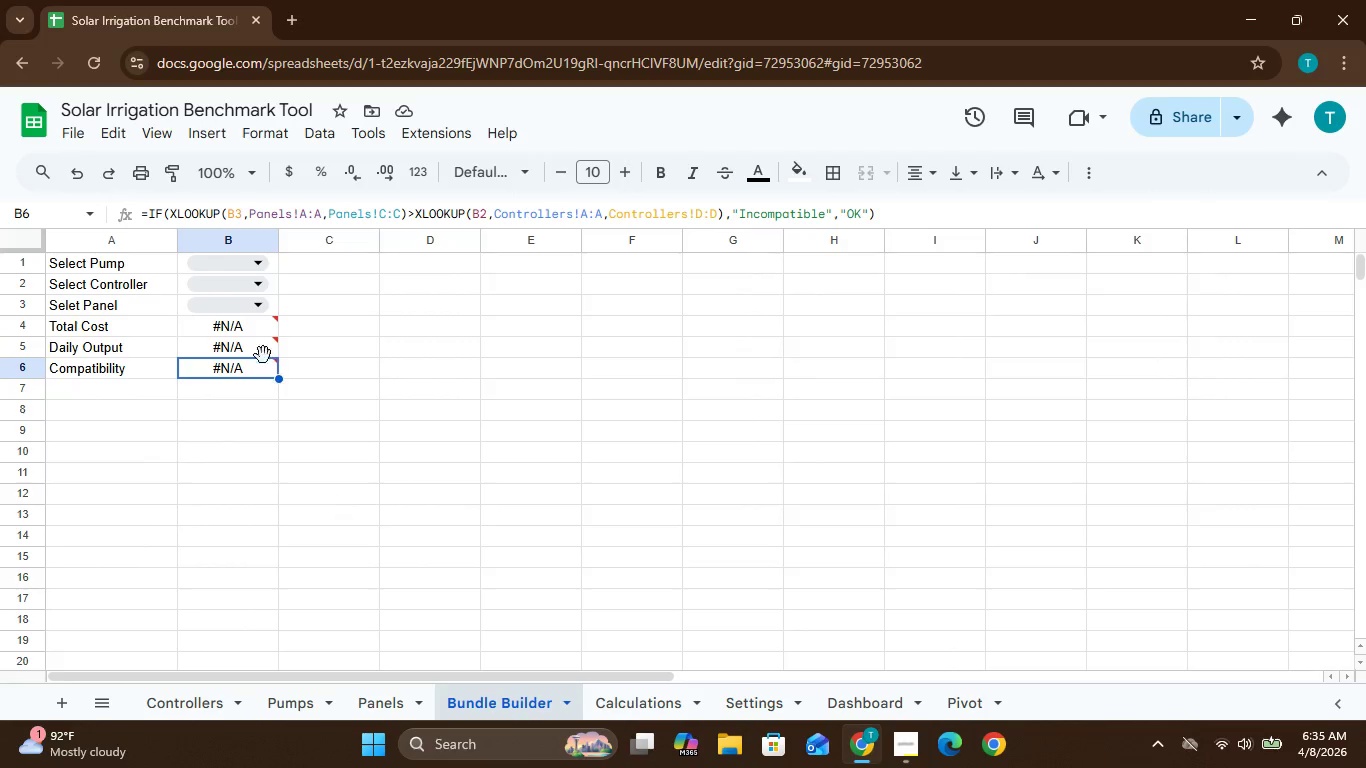 
left_click_drag(start_coordinate=[255, 350], to_coordinate=[456, 413])
 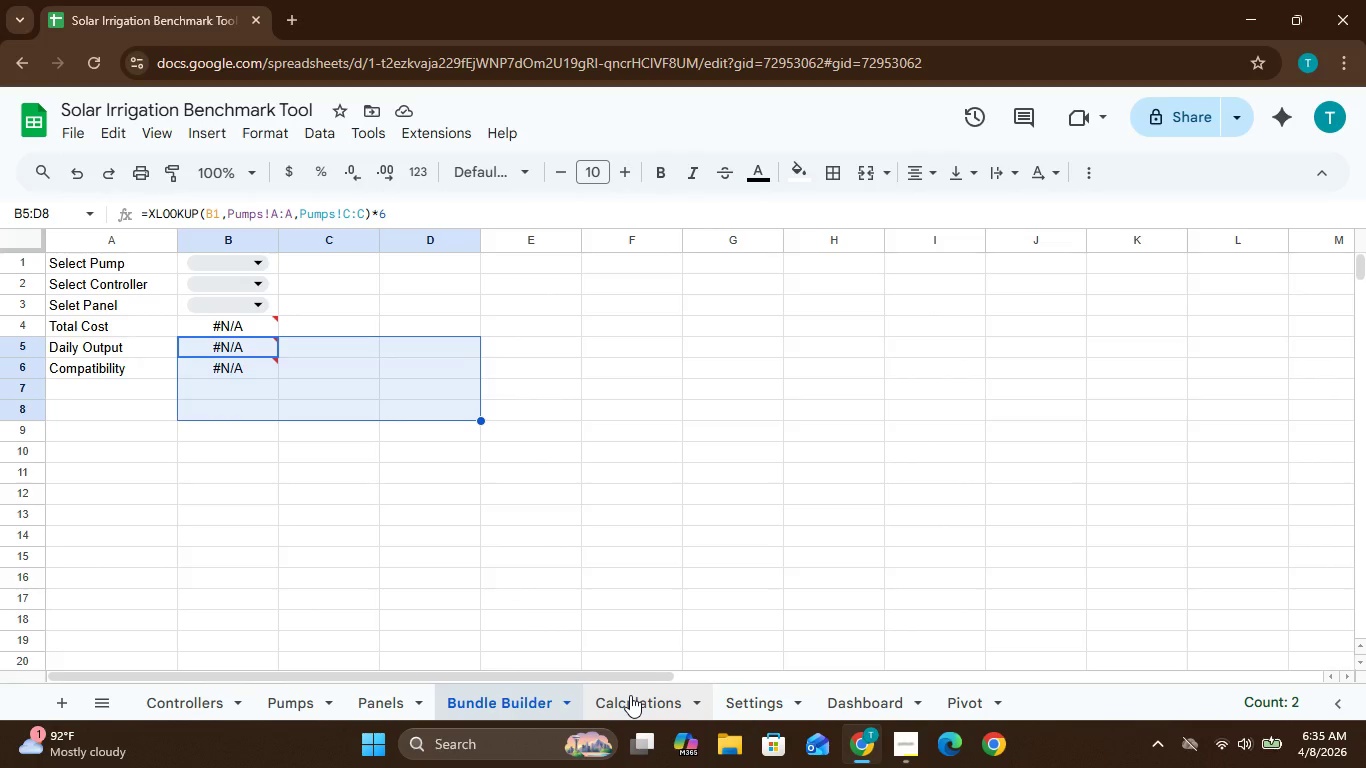 
left_click([631, 699])
 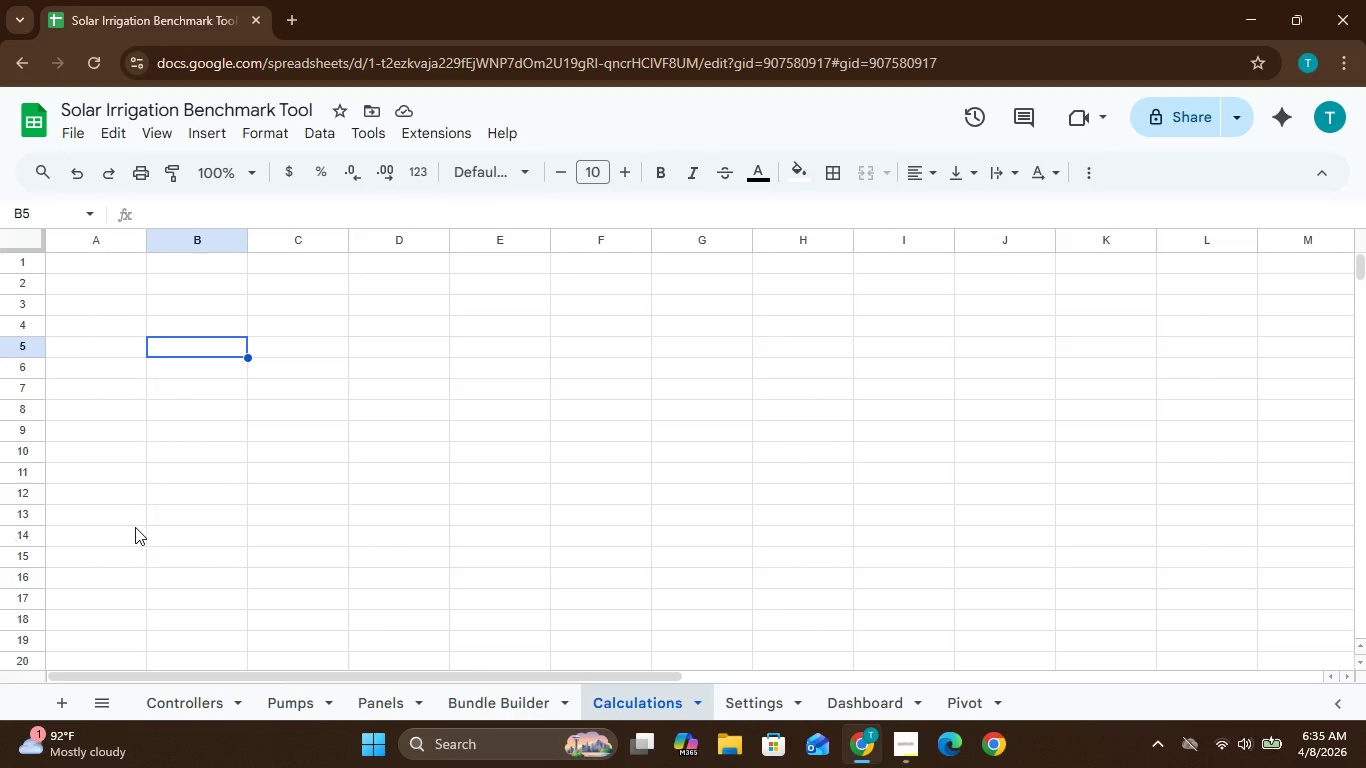 
wait(35.61)
 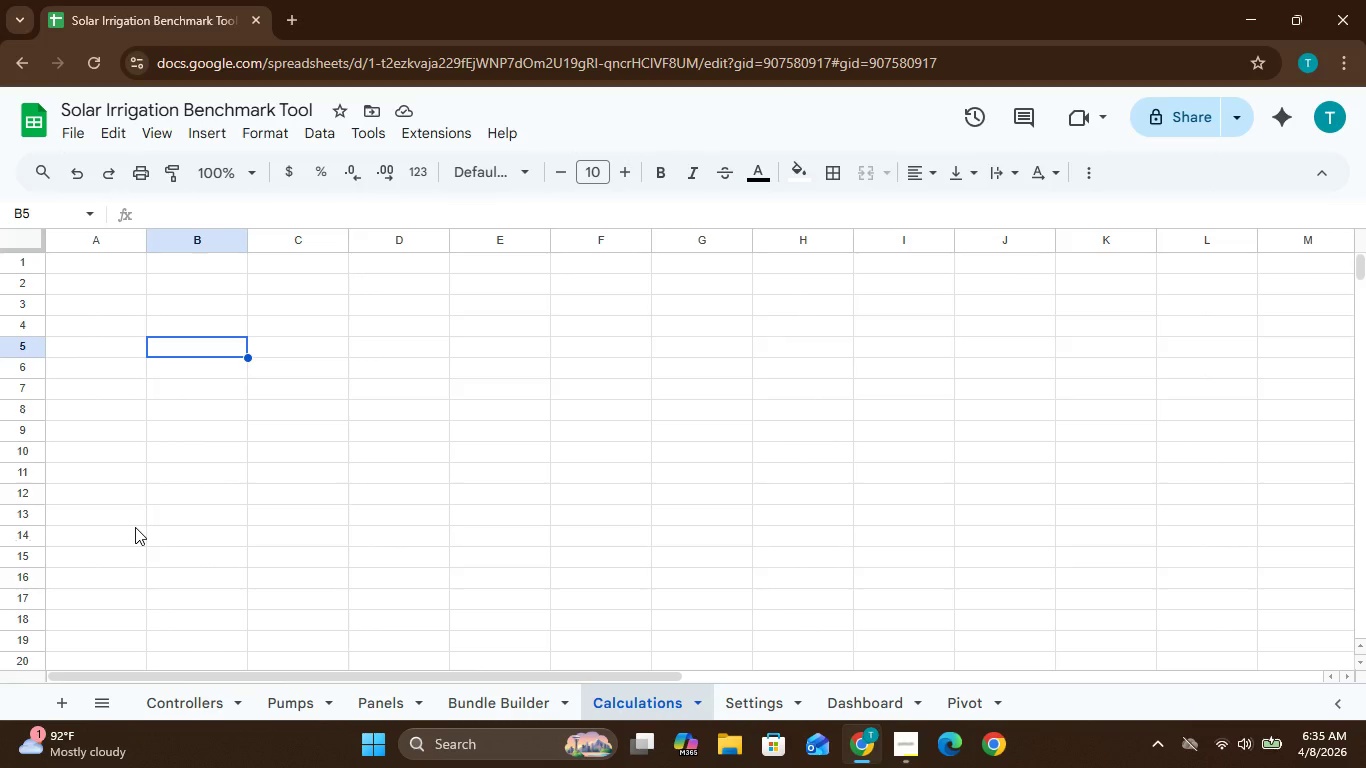 
left_click([908, 745])